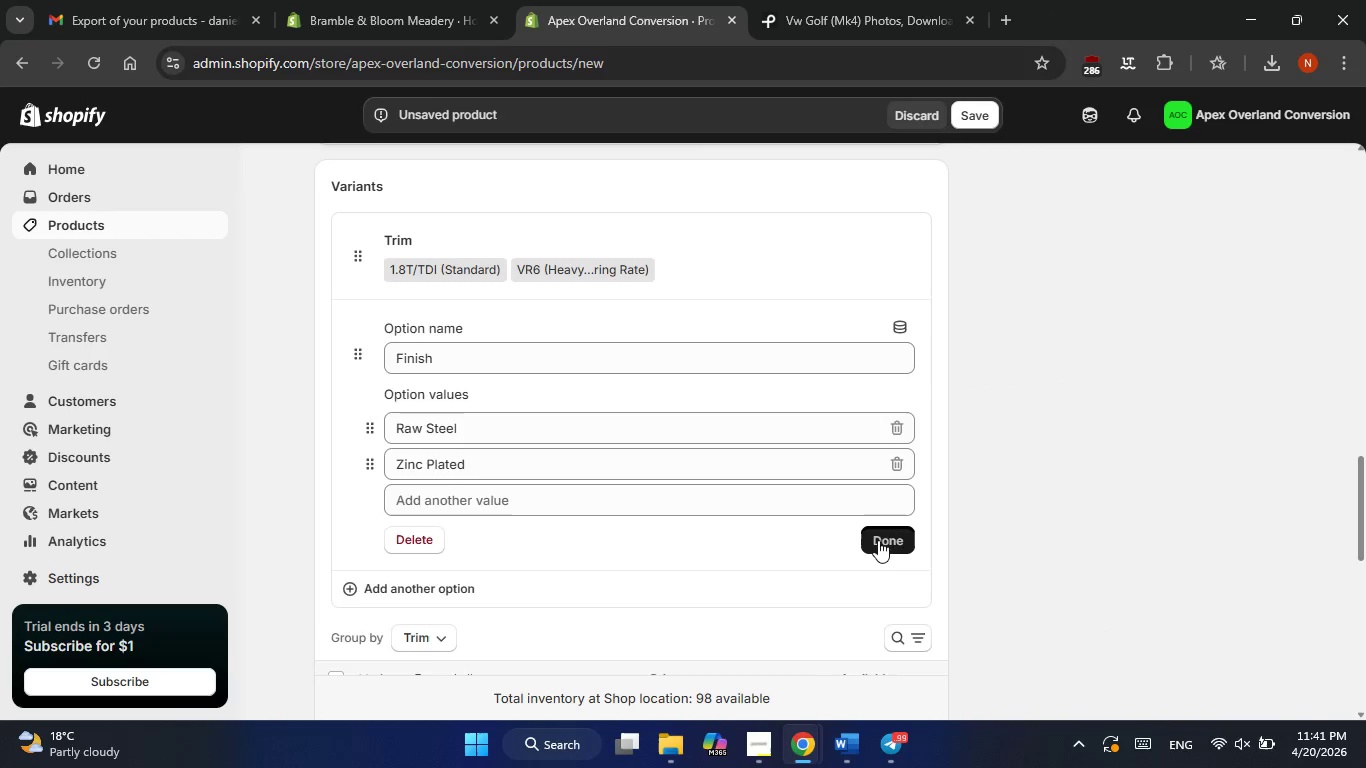 
key(Alt+Tab)
 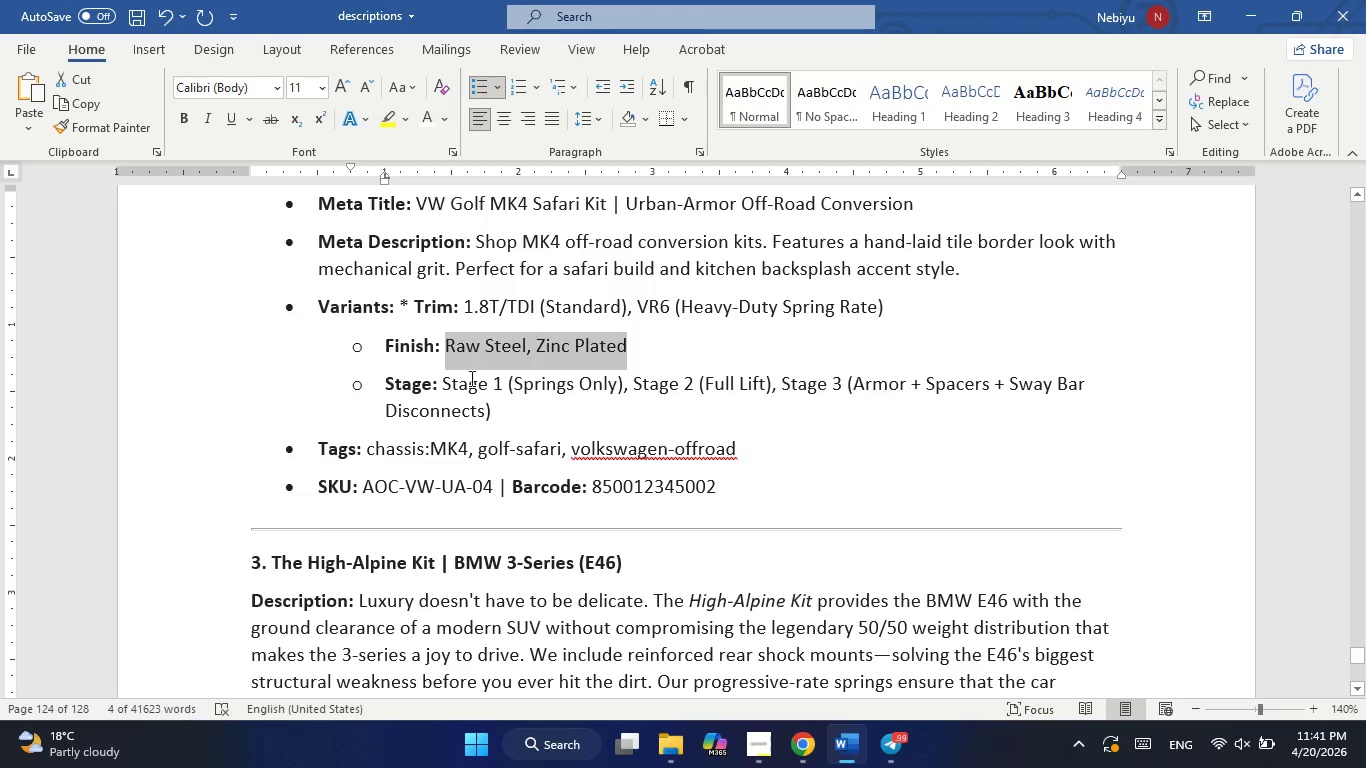 
left_click_drag(start_coordinate=[442, 379], to_coordinate=[495, 412])
 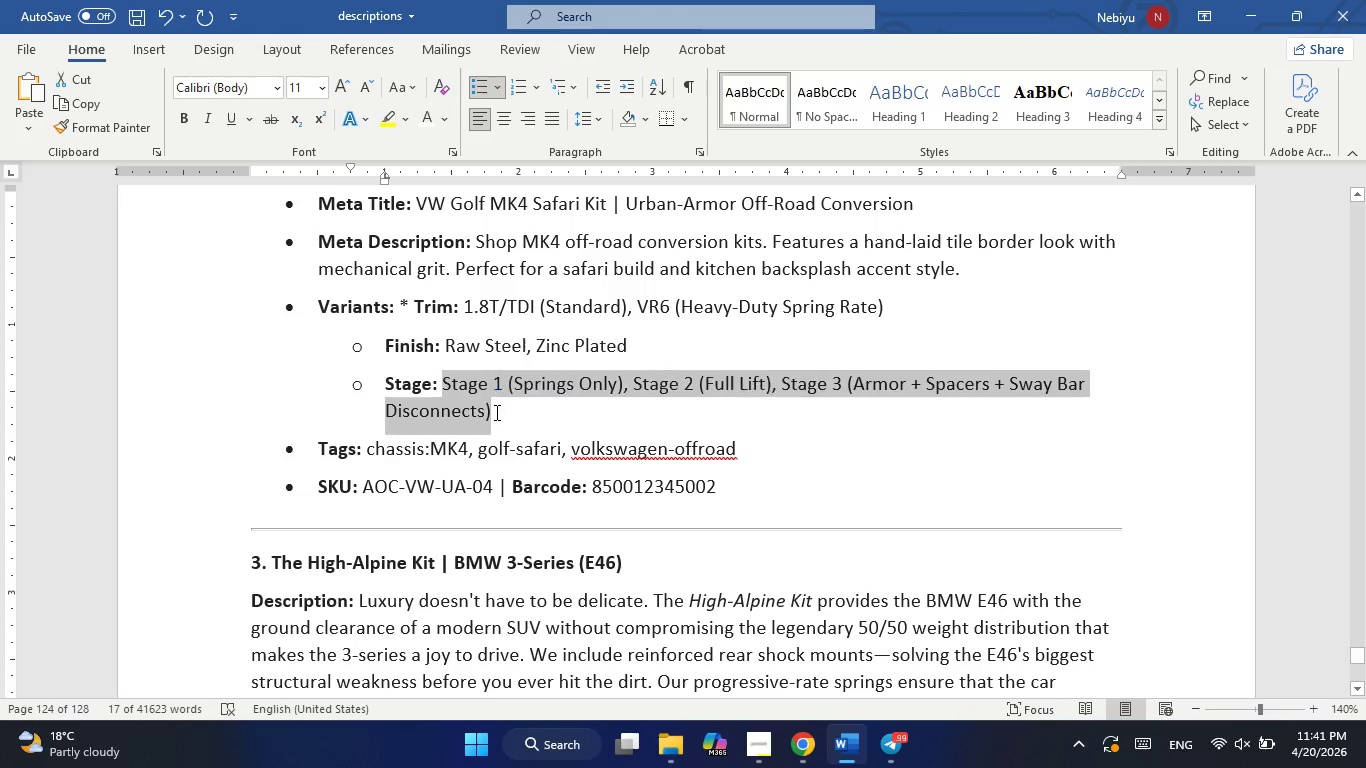 
key(Control+C)
 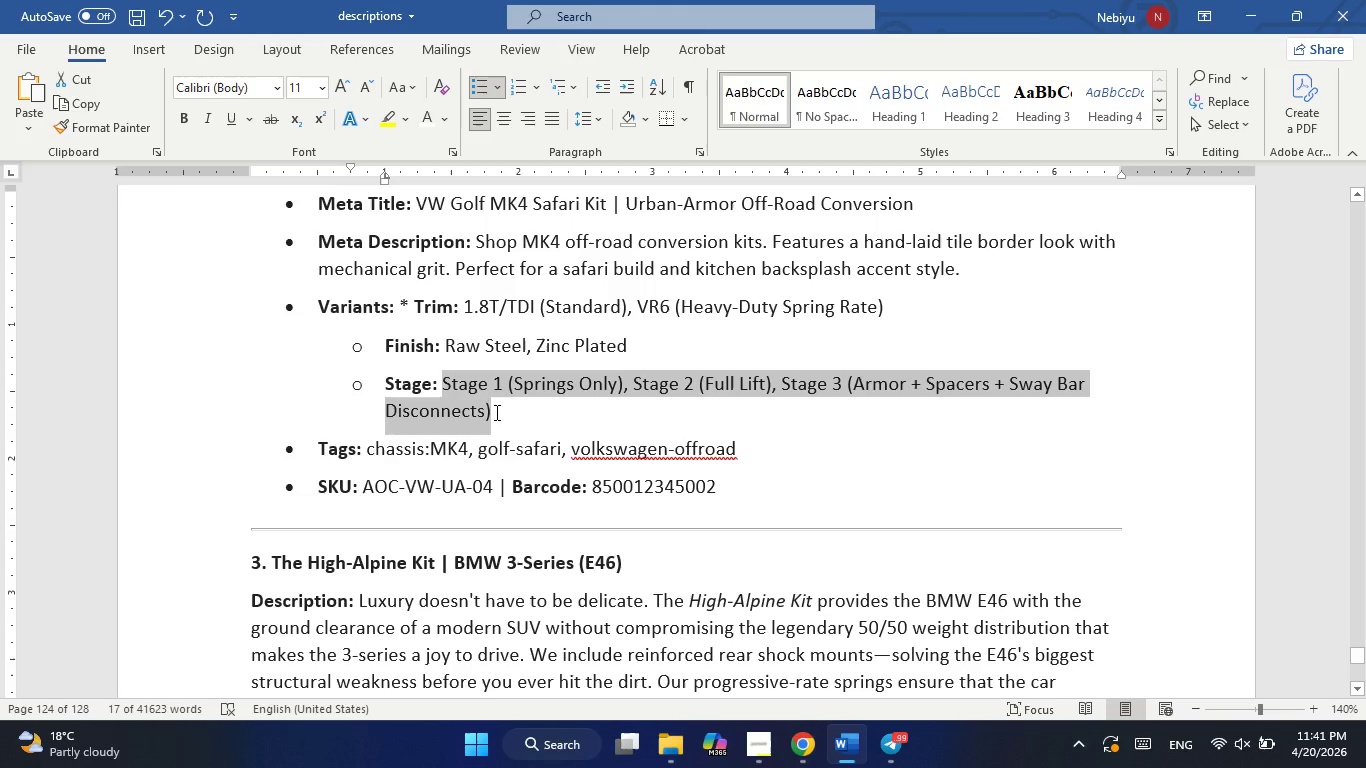 
key(Alt+CapsLock)
 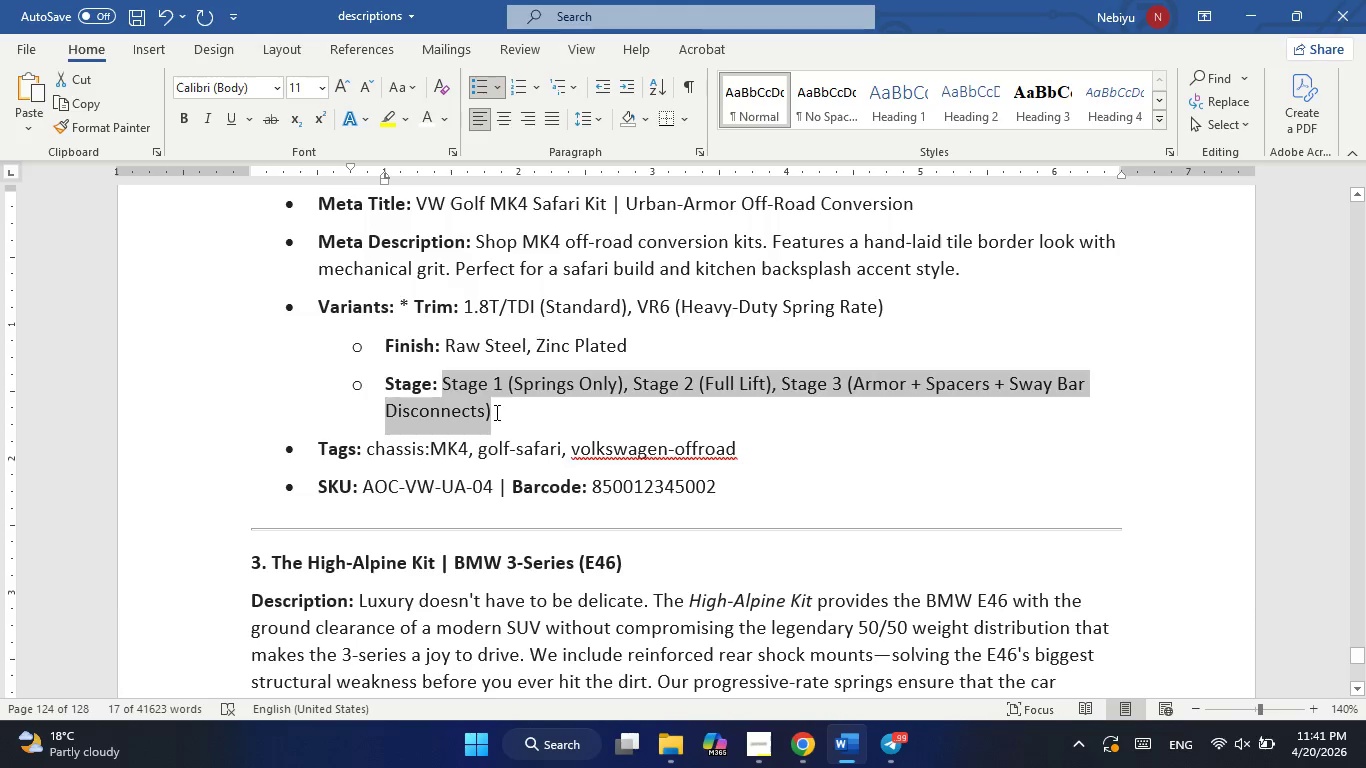 
key(Alt+Tab)
 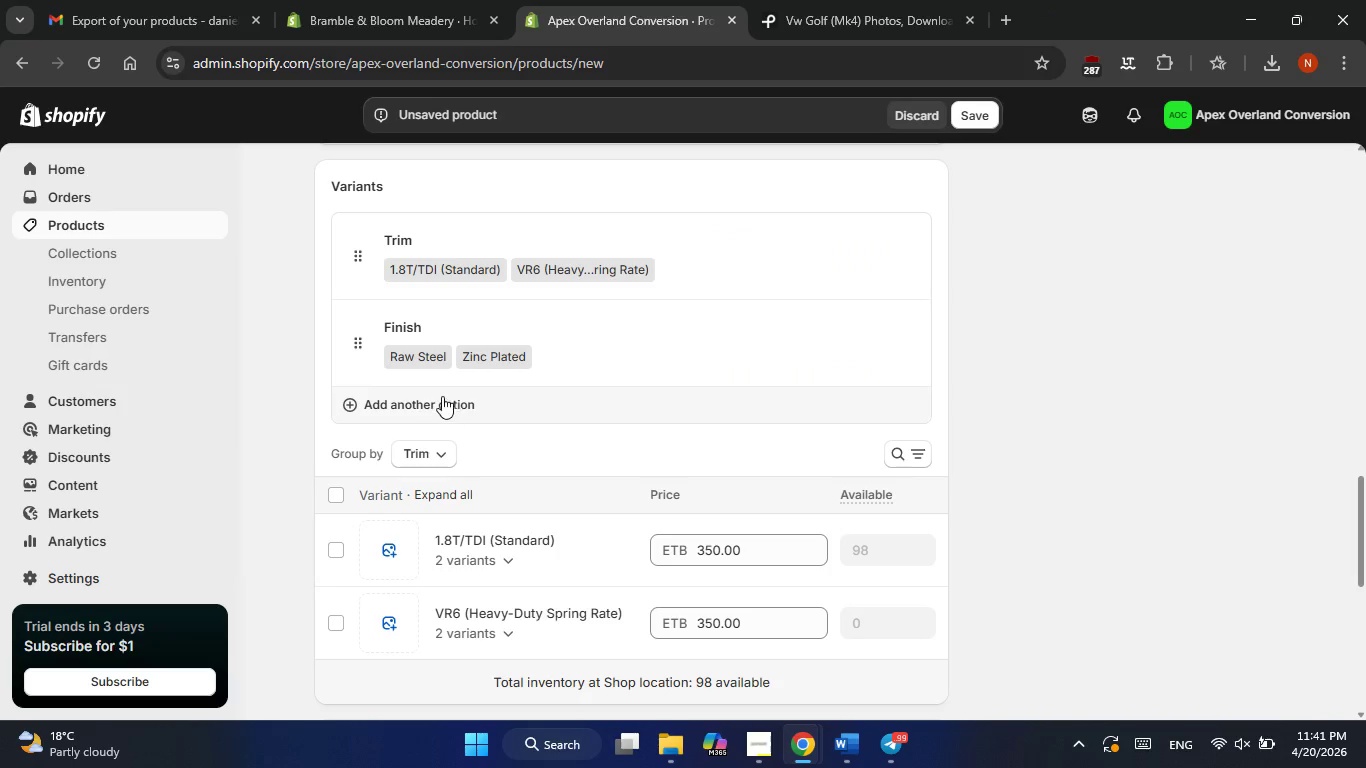 
left_click([437, 396])
 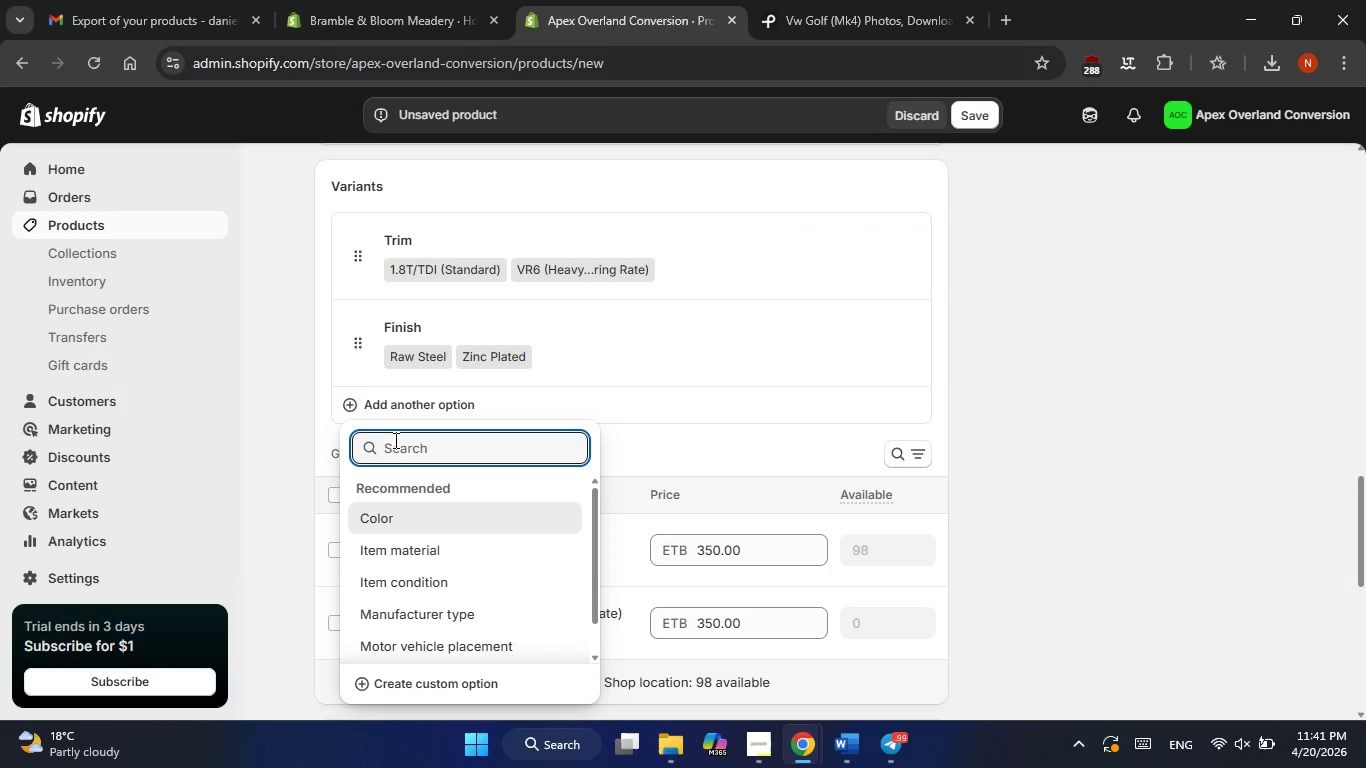 
left_click([394, 442])
 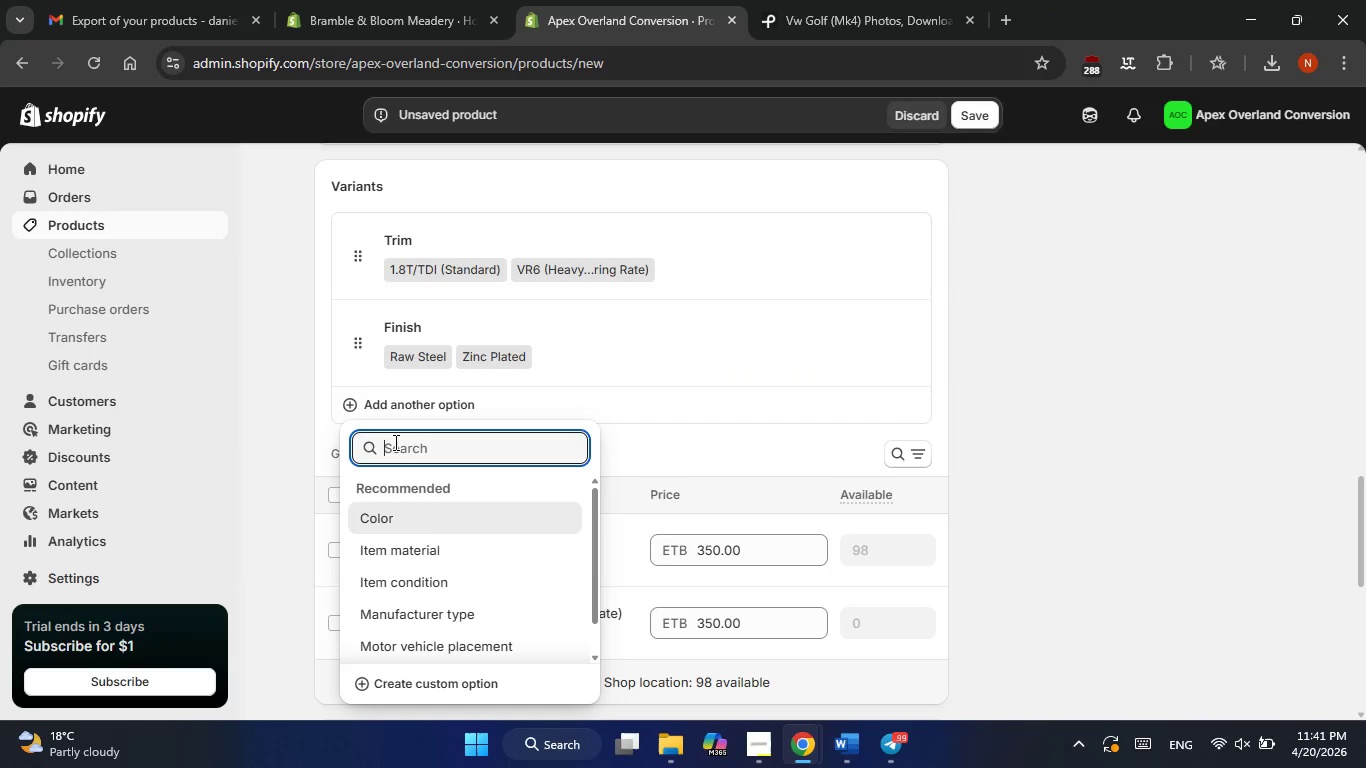 
key(Shift+S)
 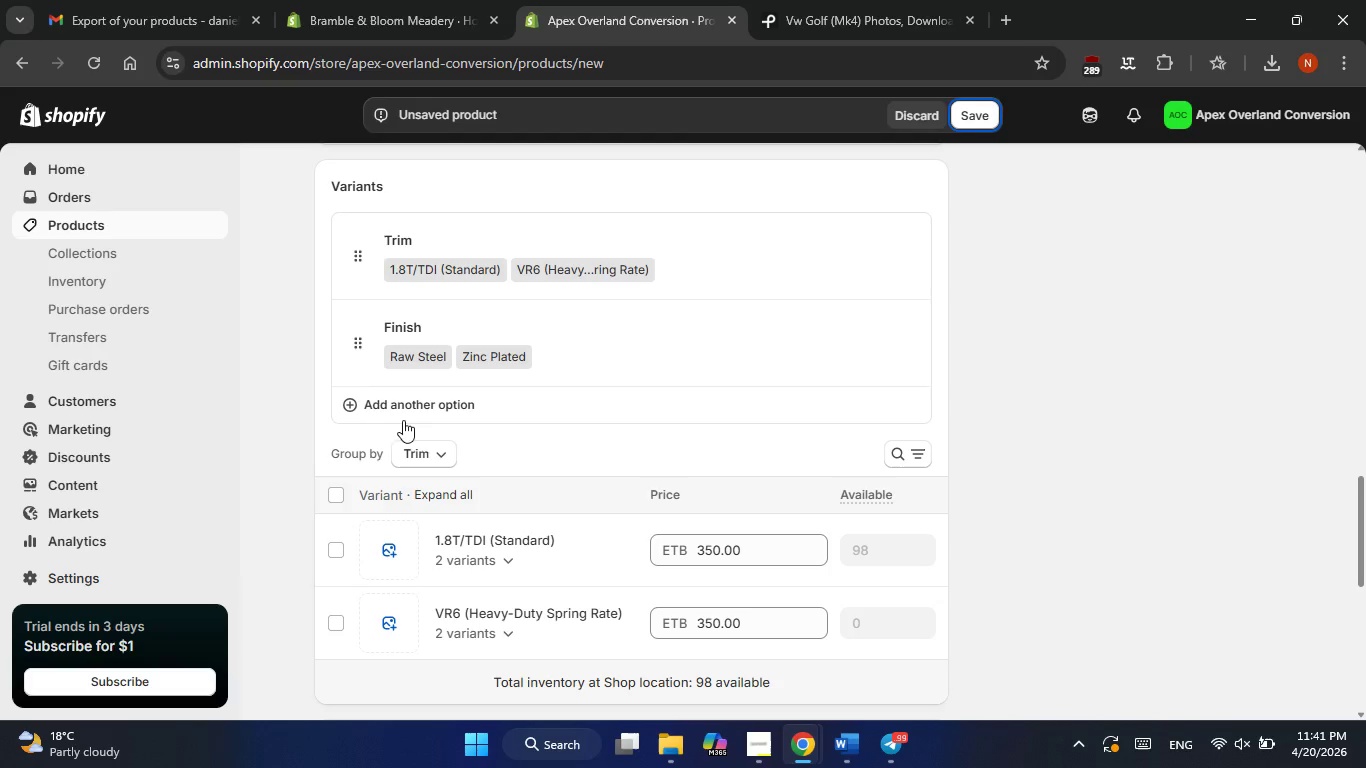 
left_click([405, 414])
 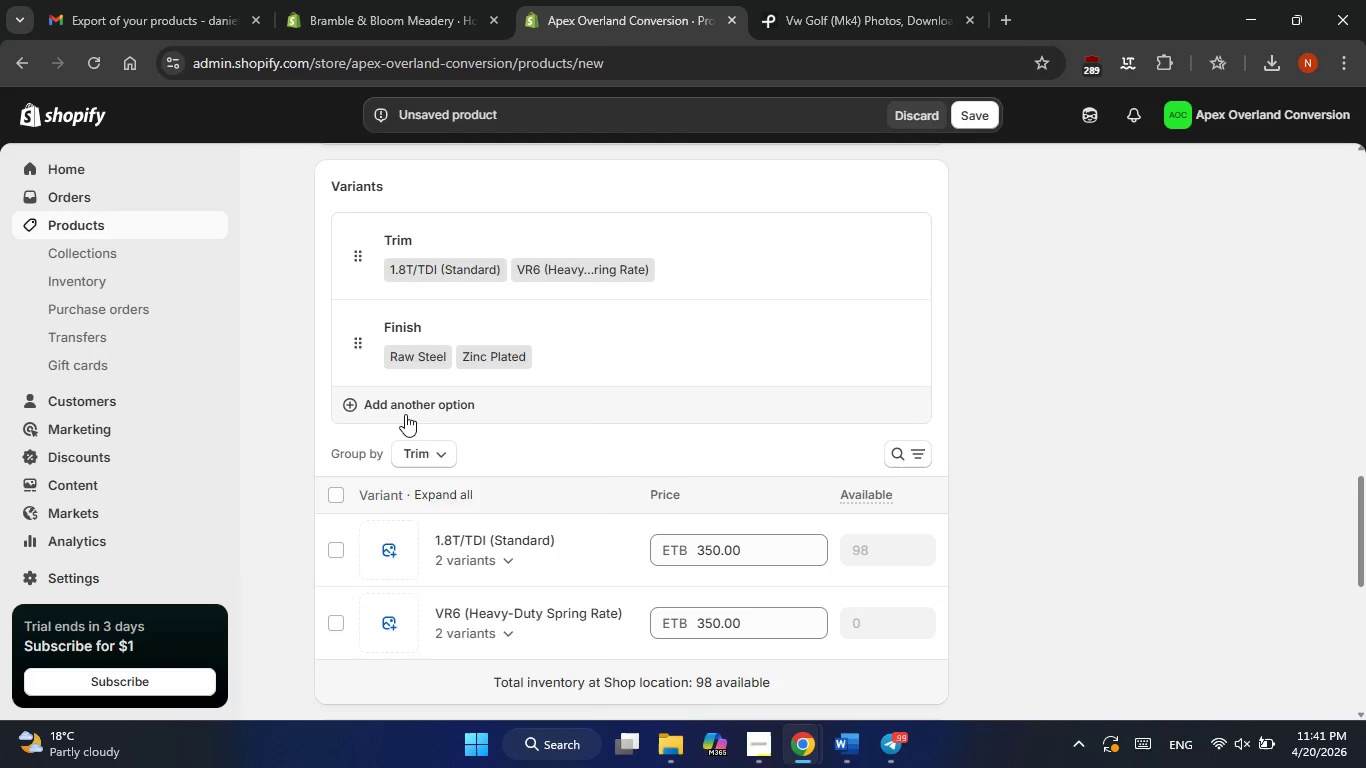 
type(S)
key(Backspace)
type(Stage)
 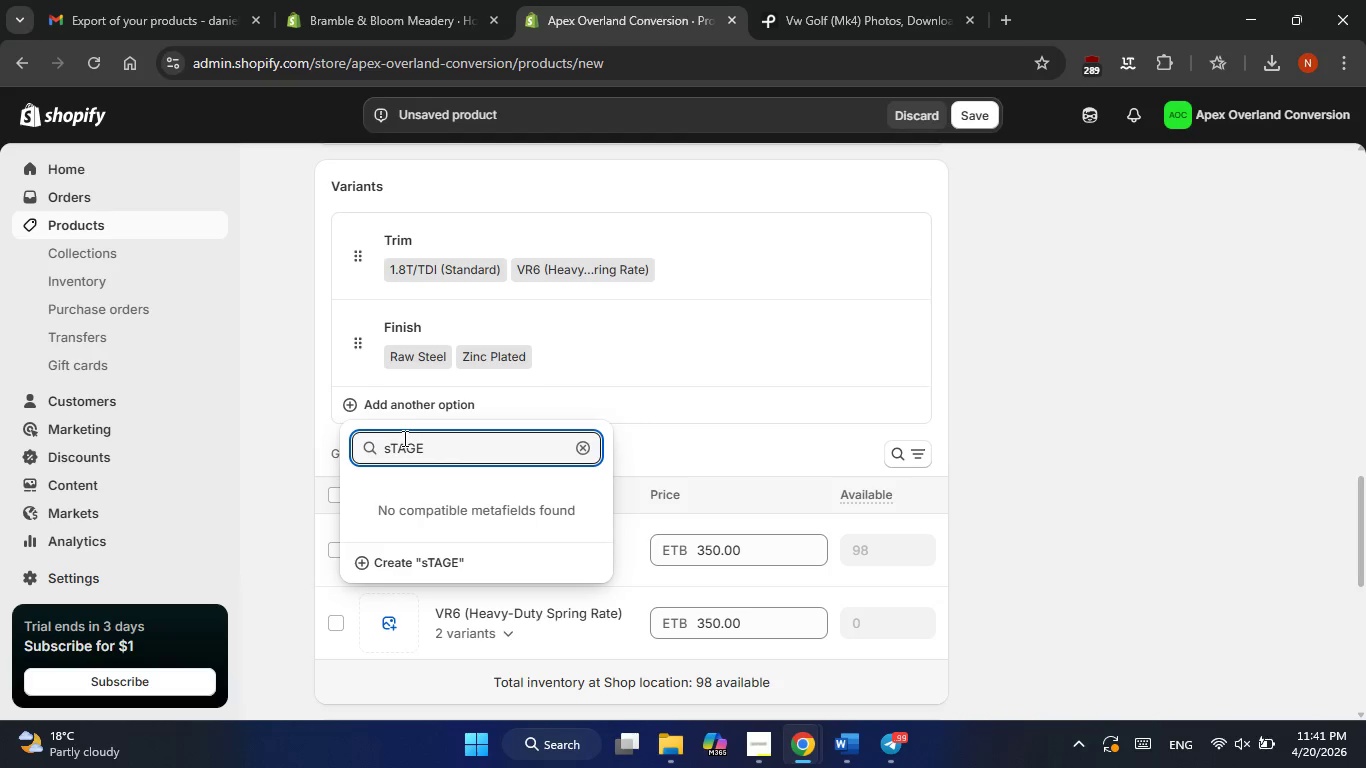 
double_click([462, 442])
 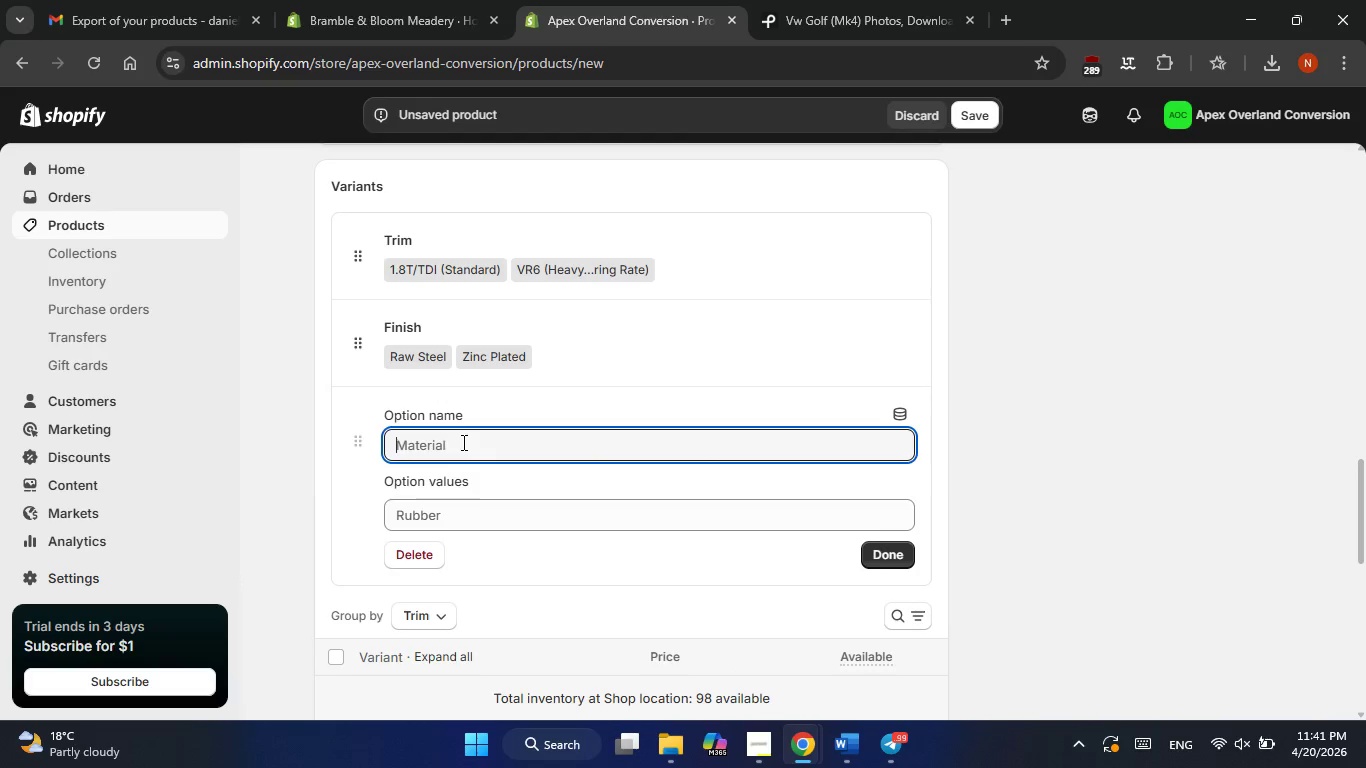 
hold_key(key=Backspace, duration=0.47)
 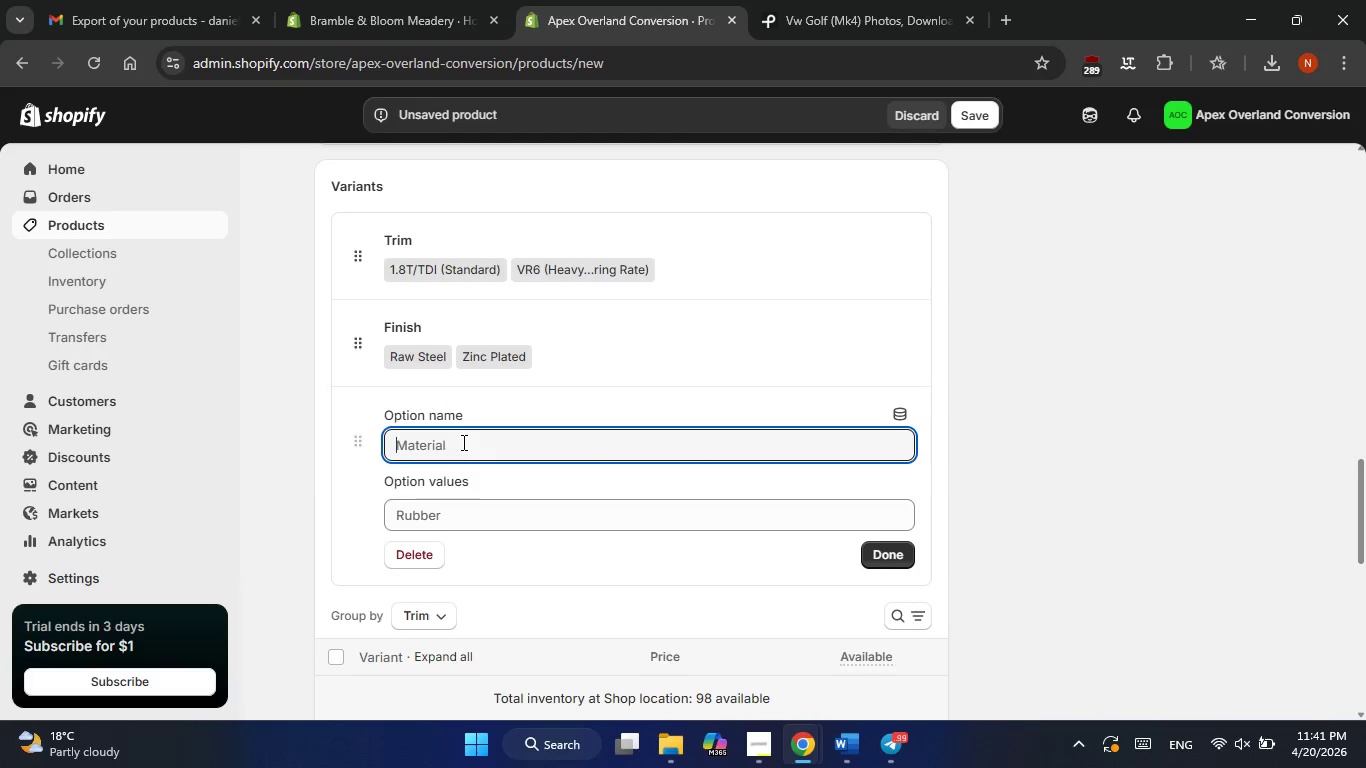 
type(Stage)
 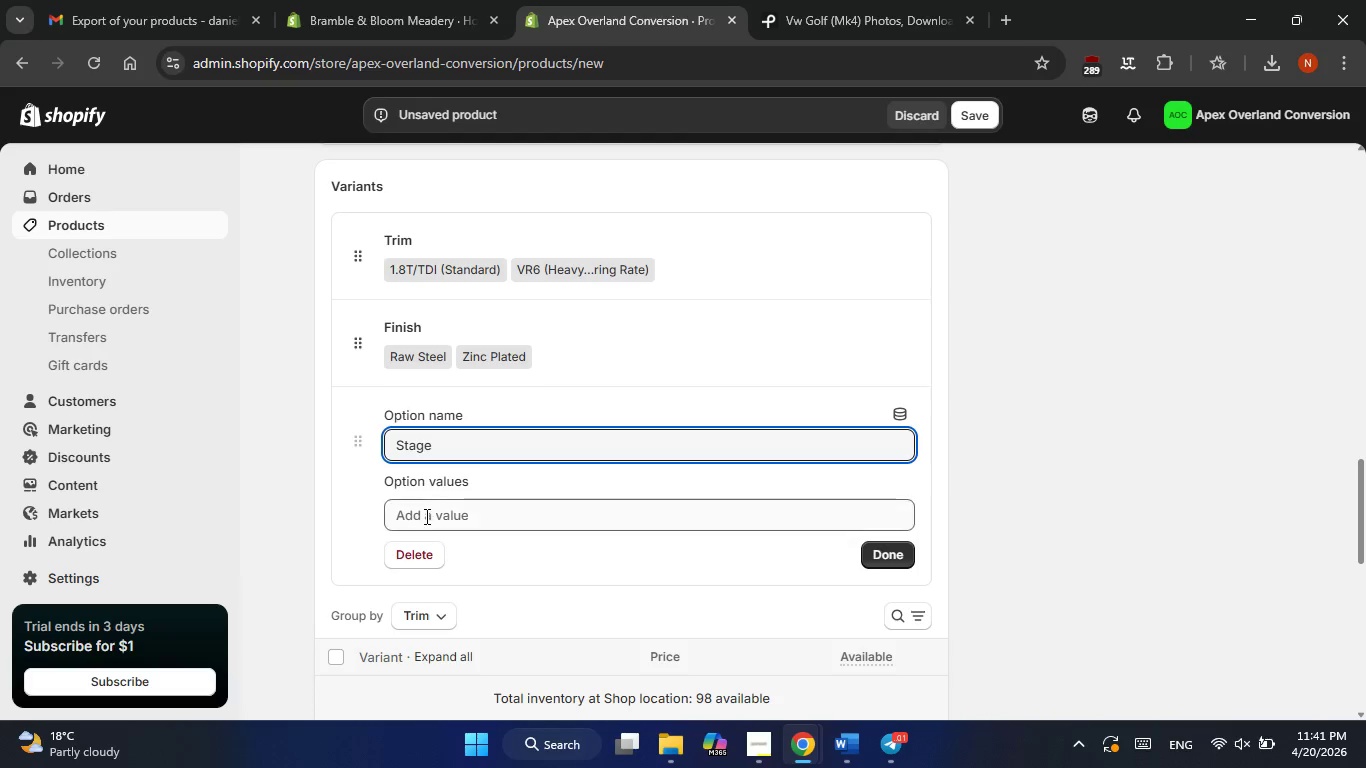 
left_click([424, 522])
 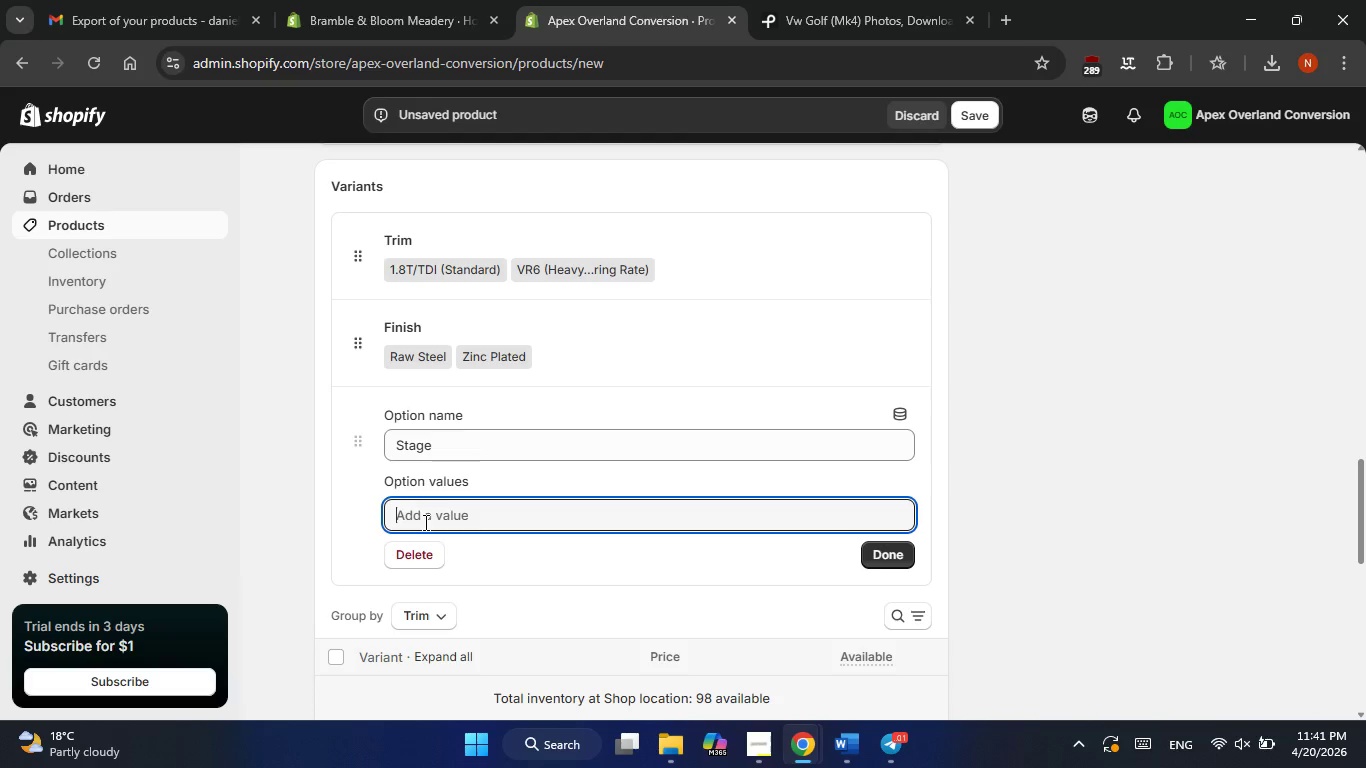 
key(Shift+V)
 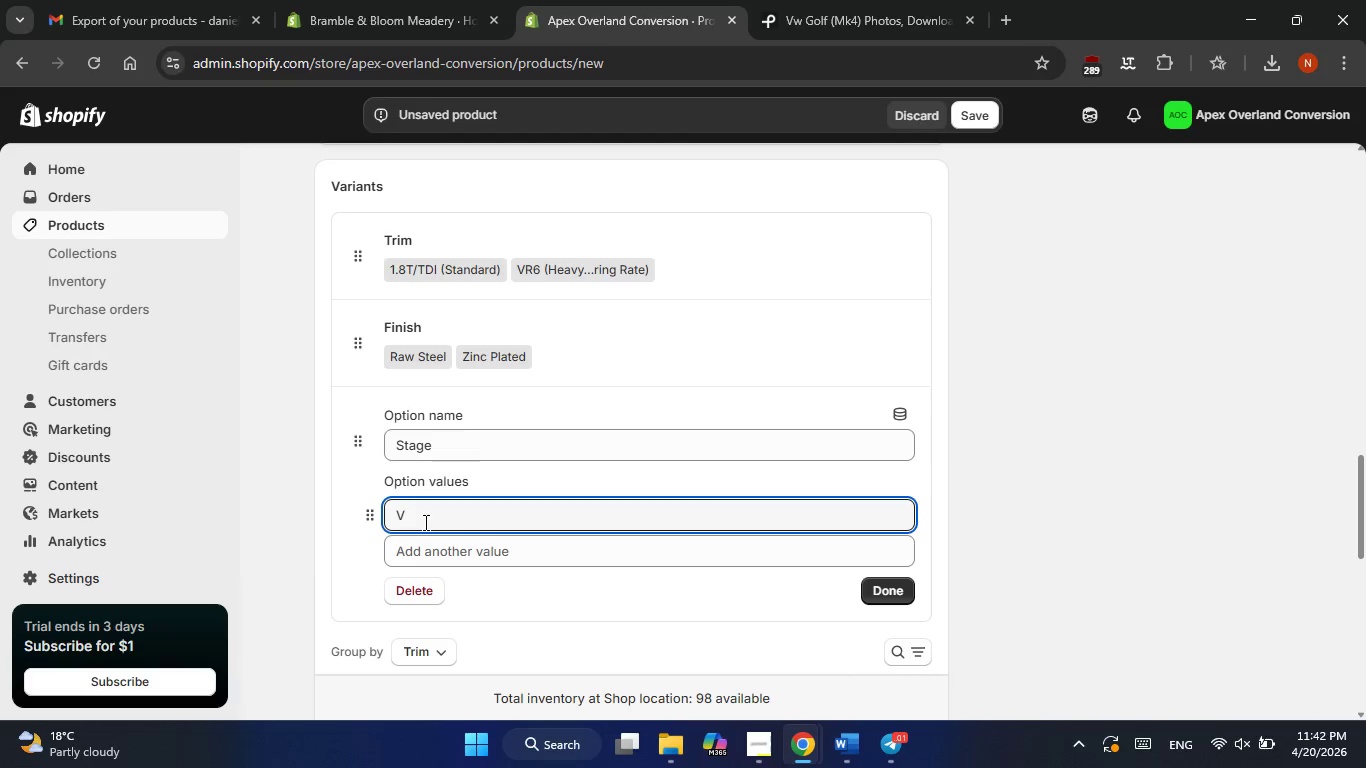 
key(Backspace)
 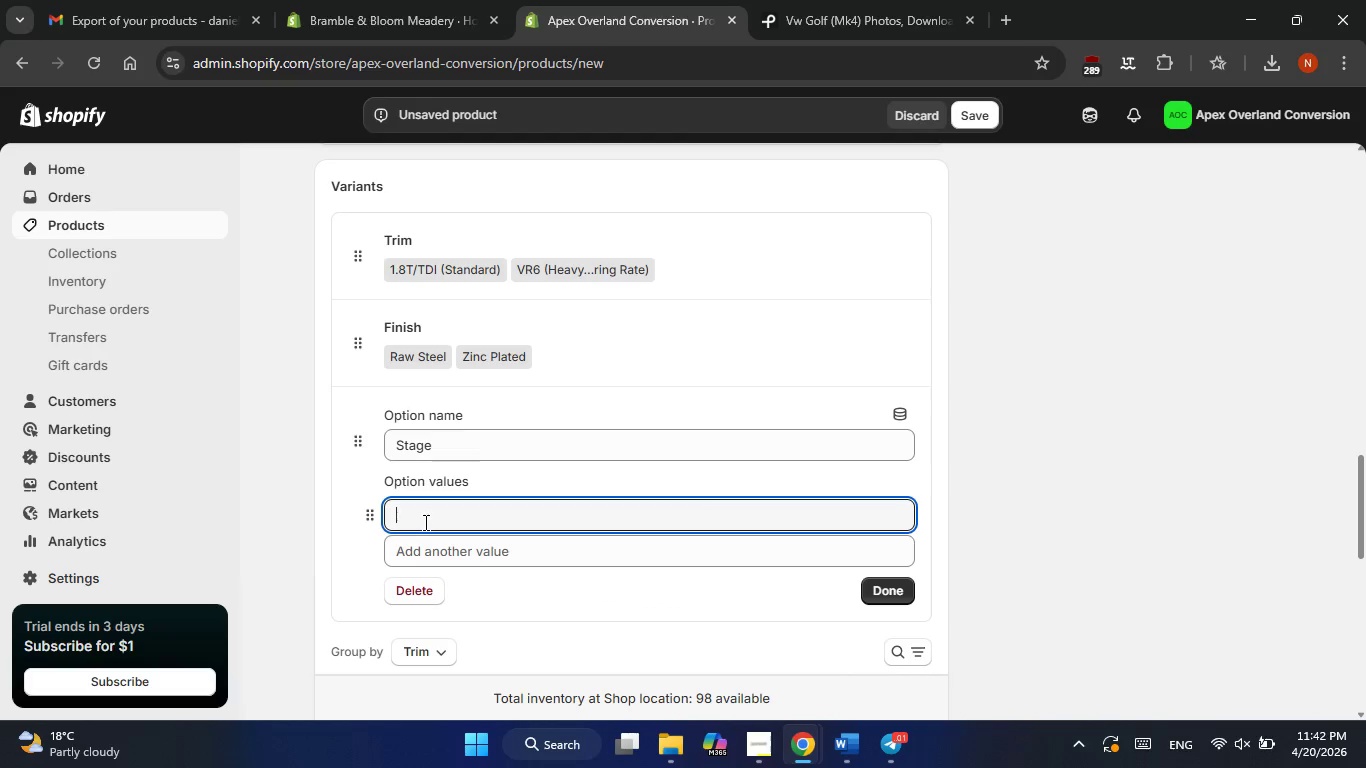 
key(Alt+AltLeft)
 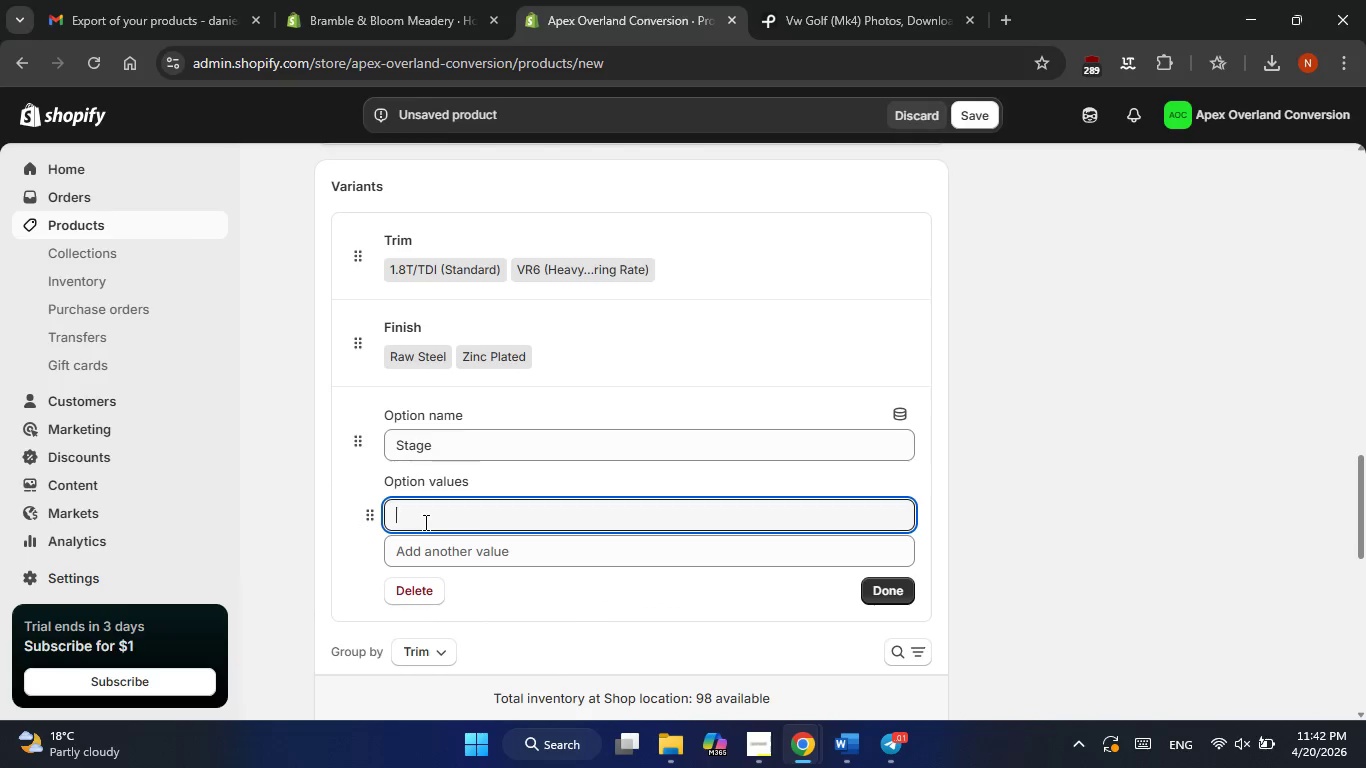 
key(Alt+Tab)
 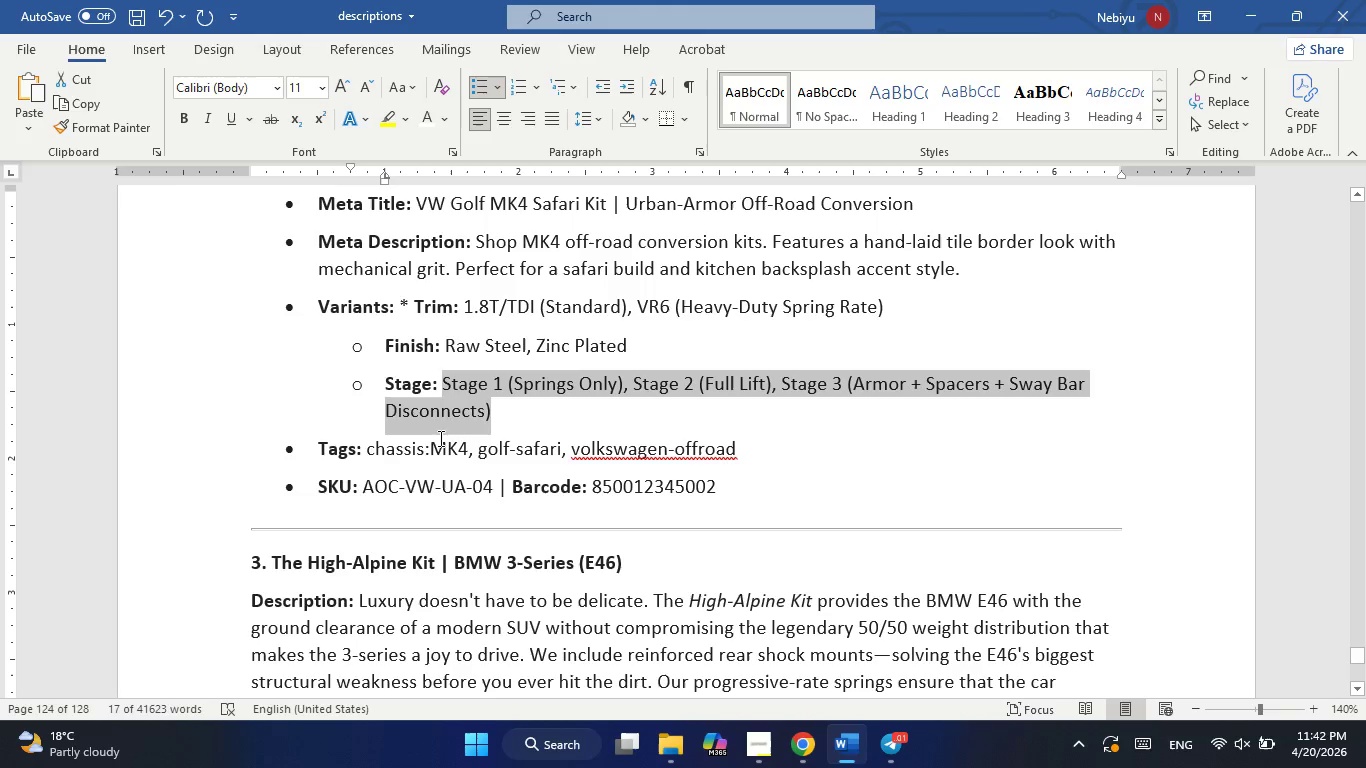 
right_click([459, 416])
 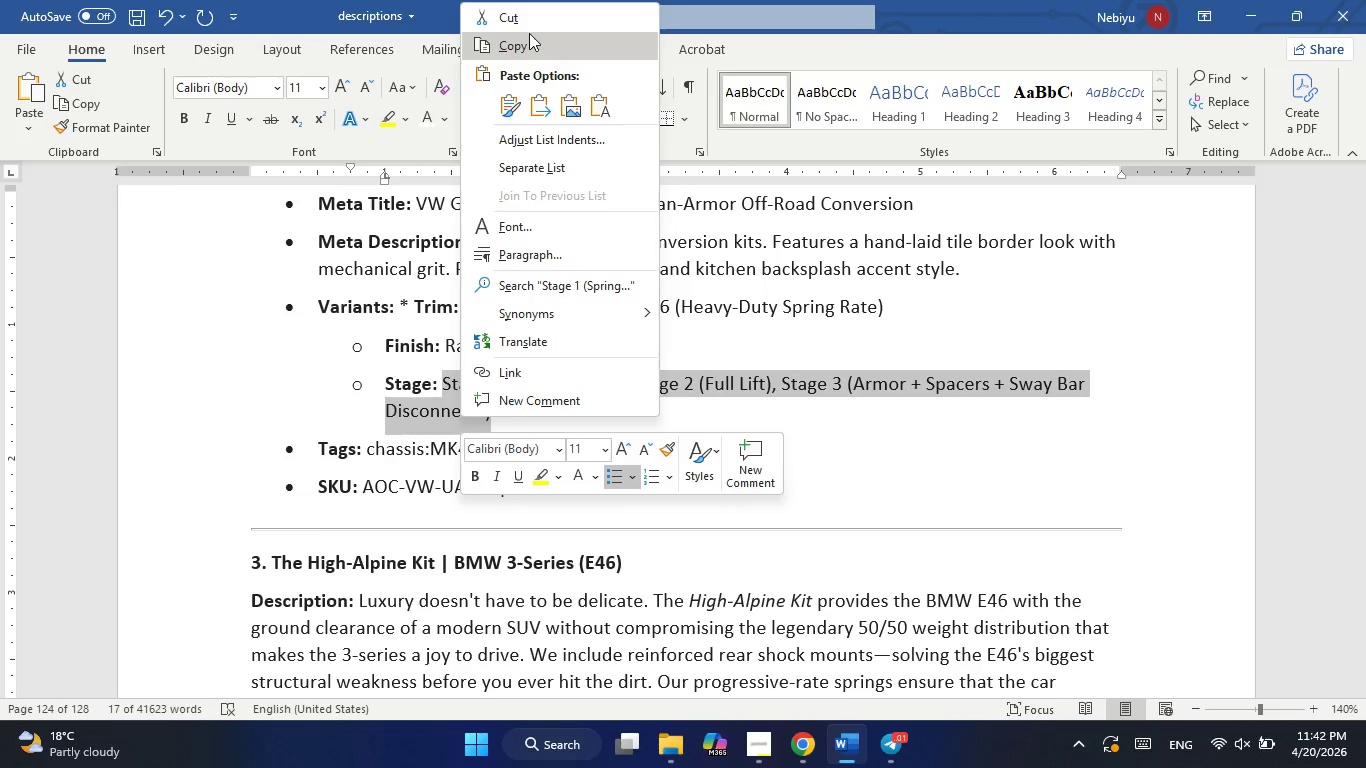 
left_click([525, 48])
 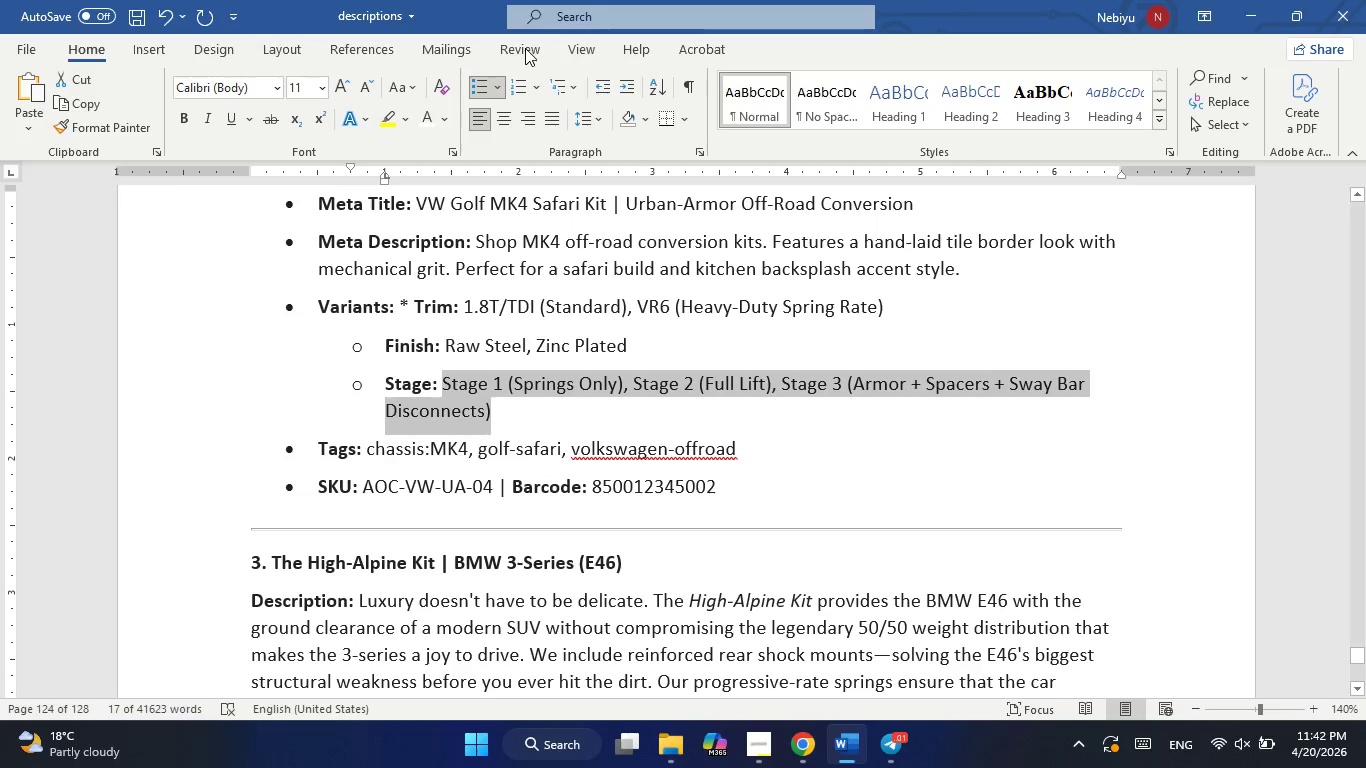 
key(Alt+AltLeft)
 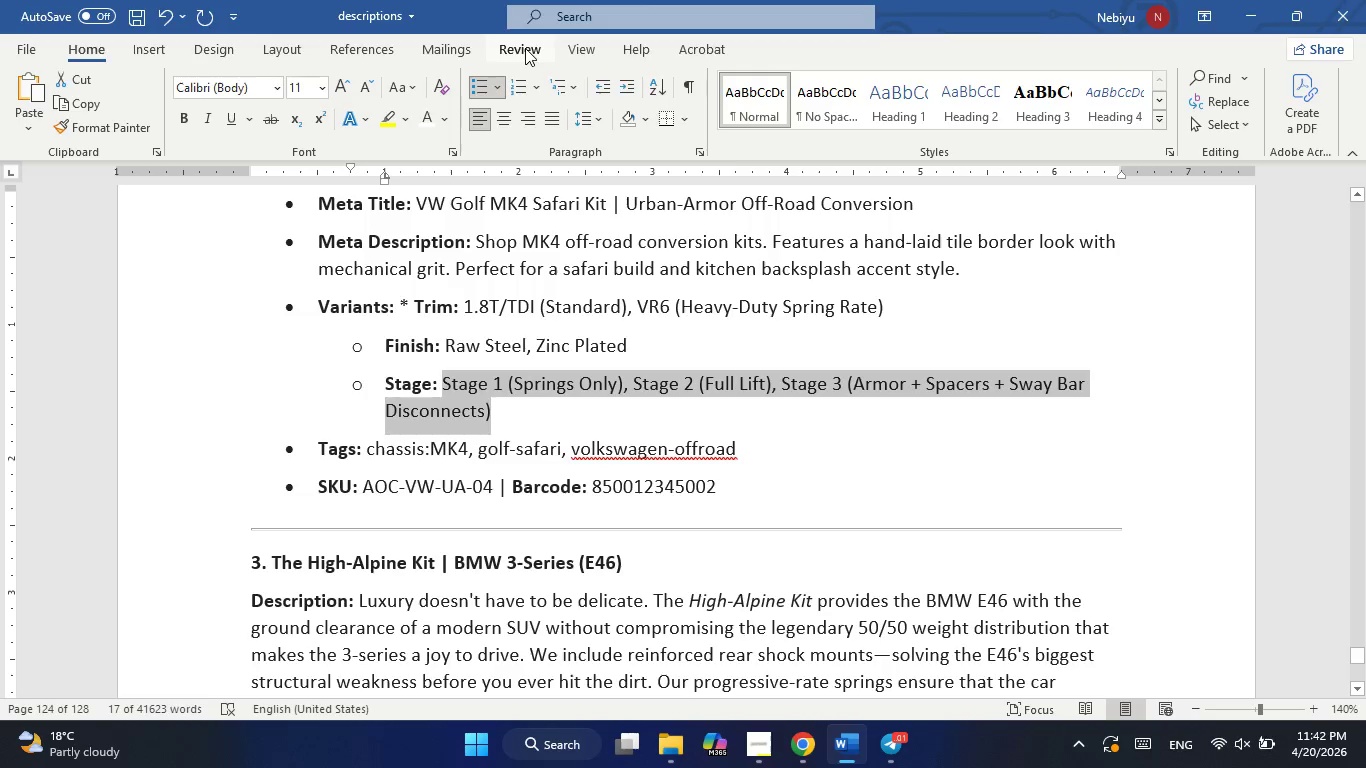 
key(Alt+Tab)
 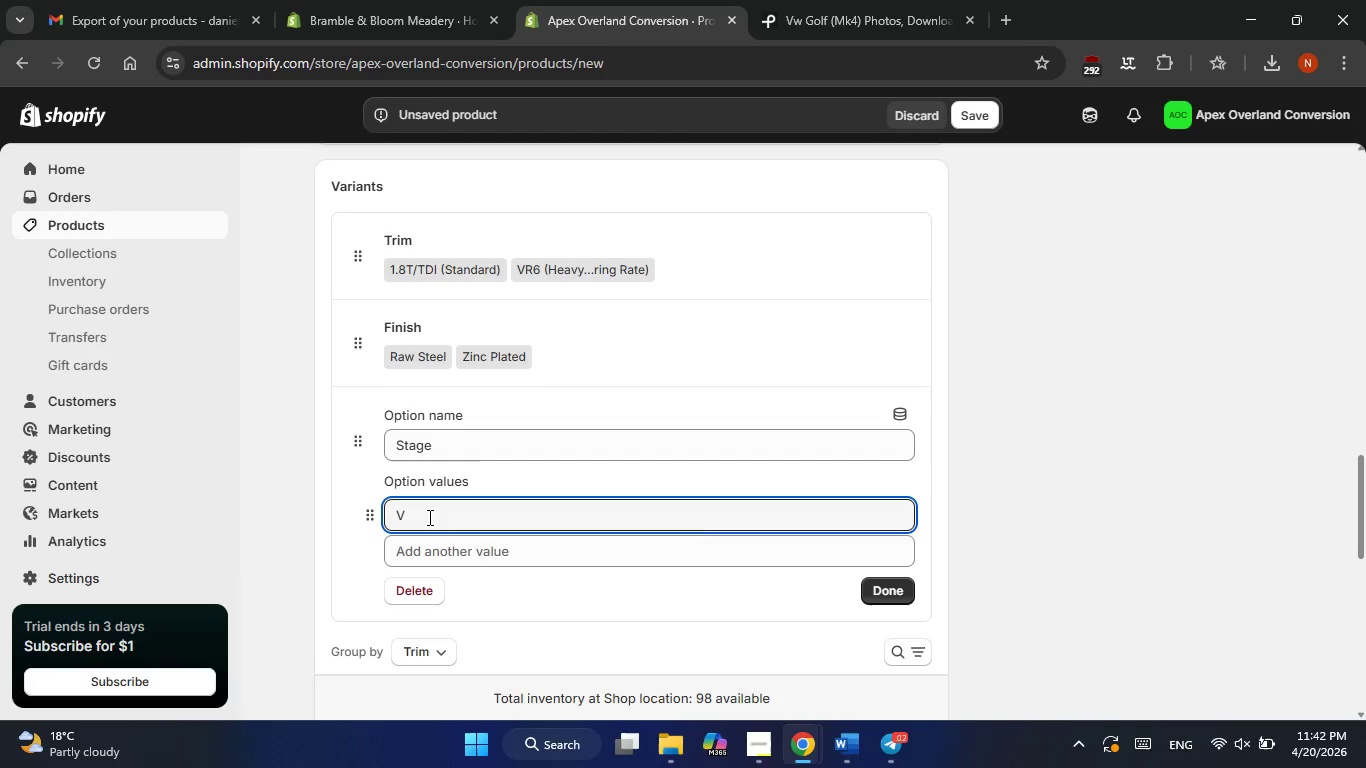 
double_click([428, 517])
 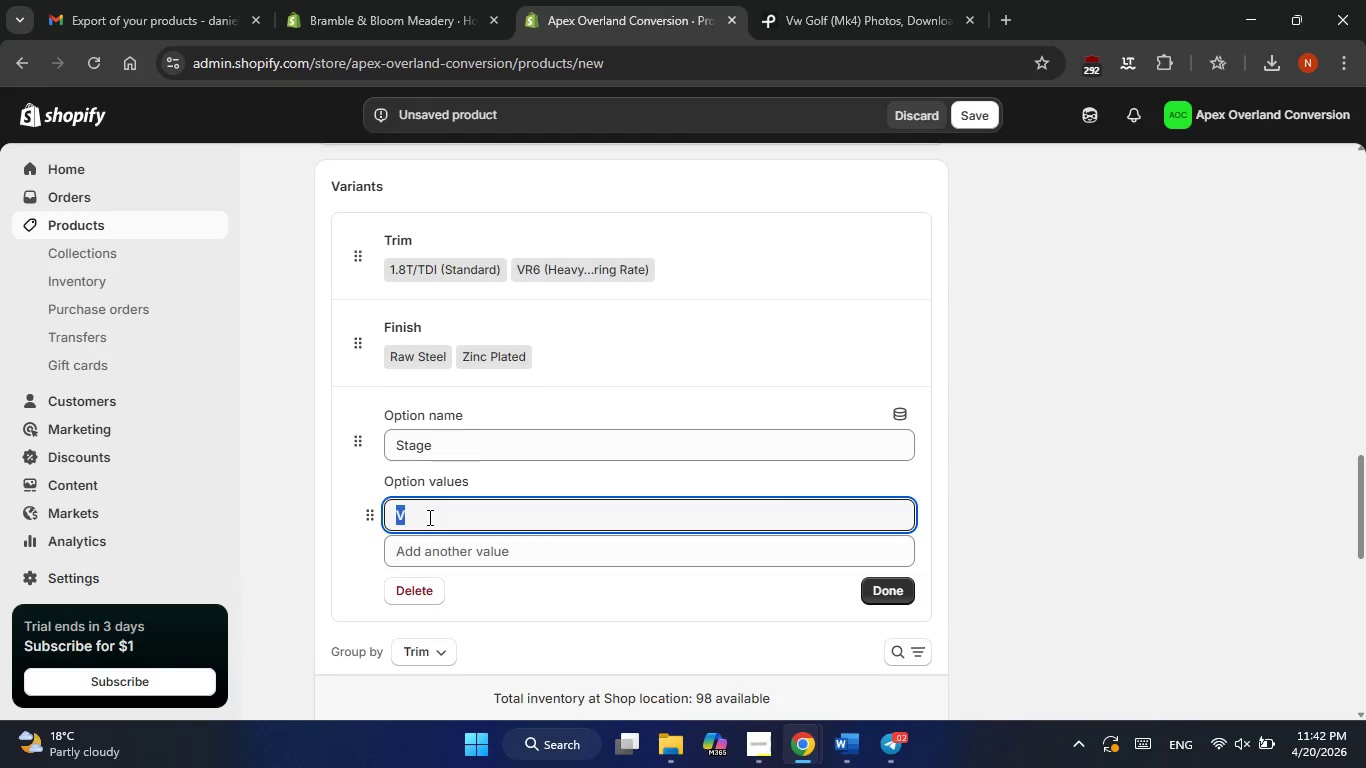 
triple_click([428, 517])
 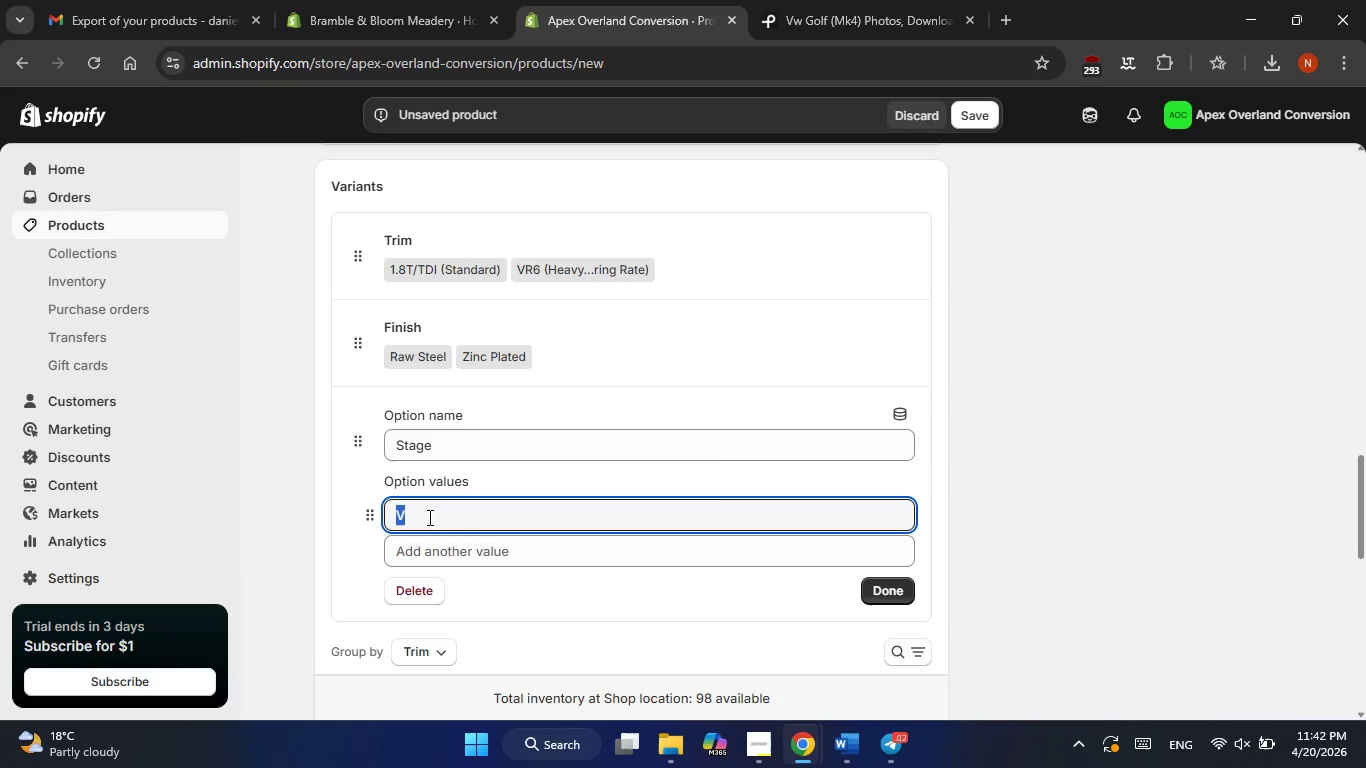 
key(Alt+Backspace)
 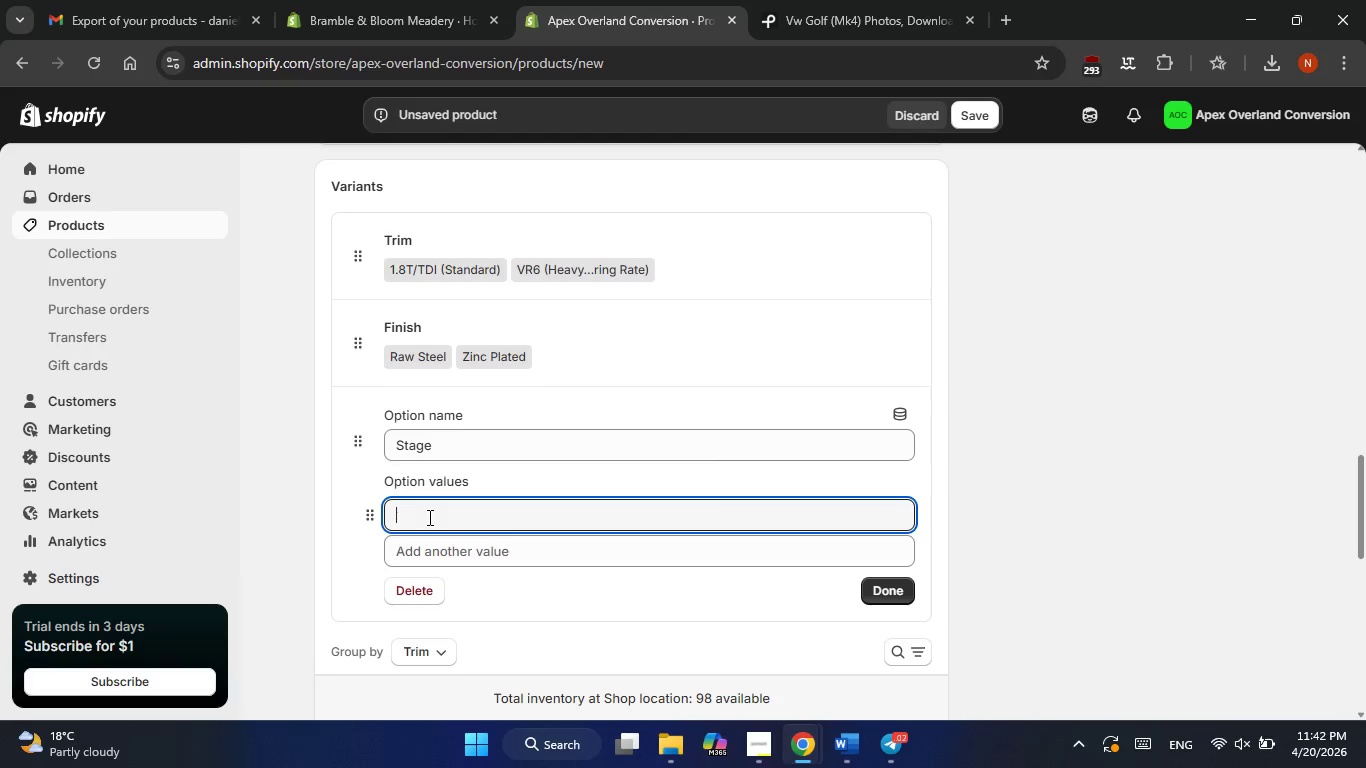 
key(Alt+Control+V)
 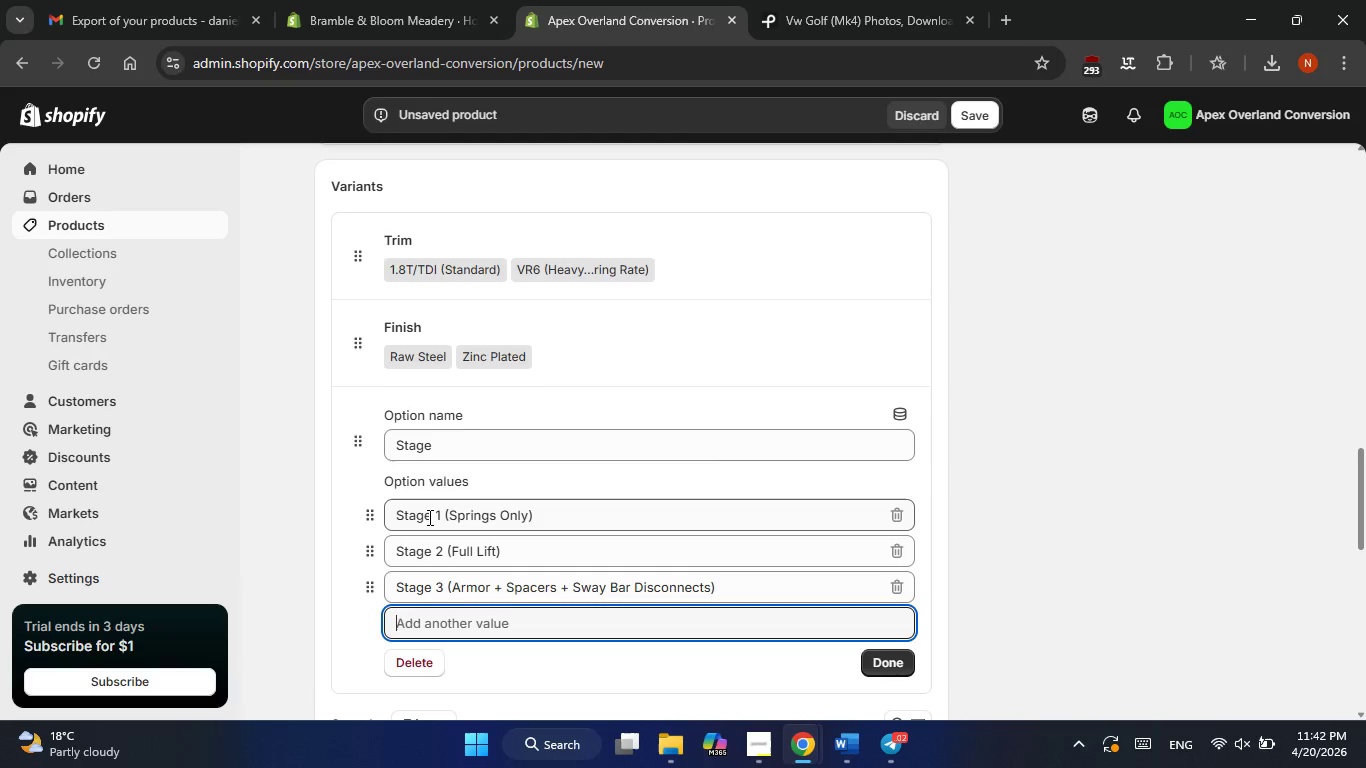 
key(Control+Backspace)
 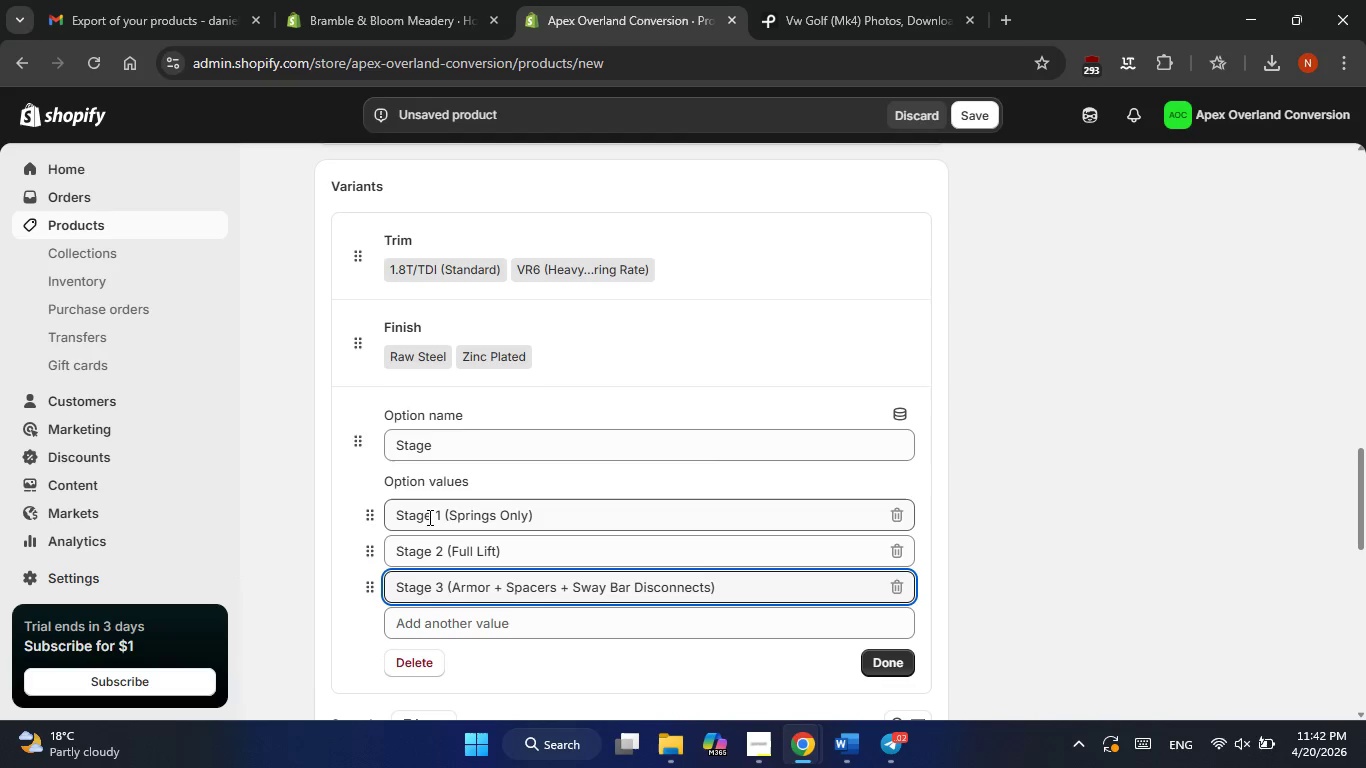 
key(Alt+Control+Tab)
 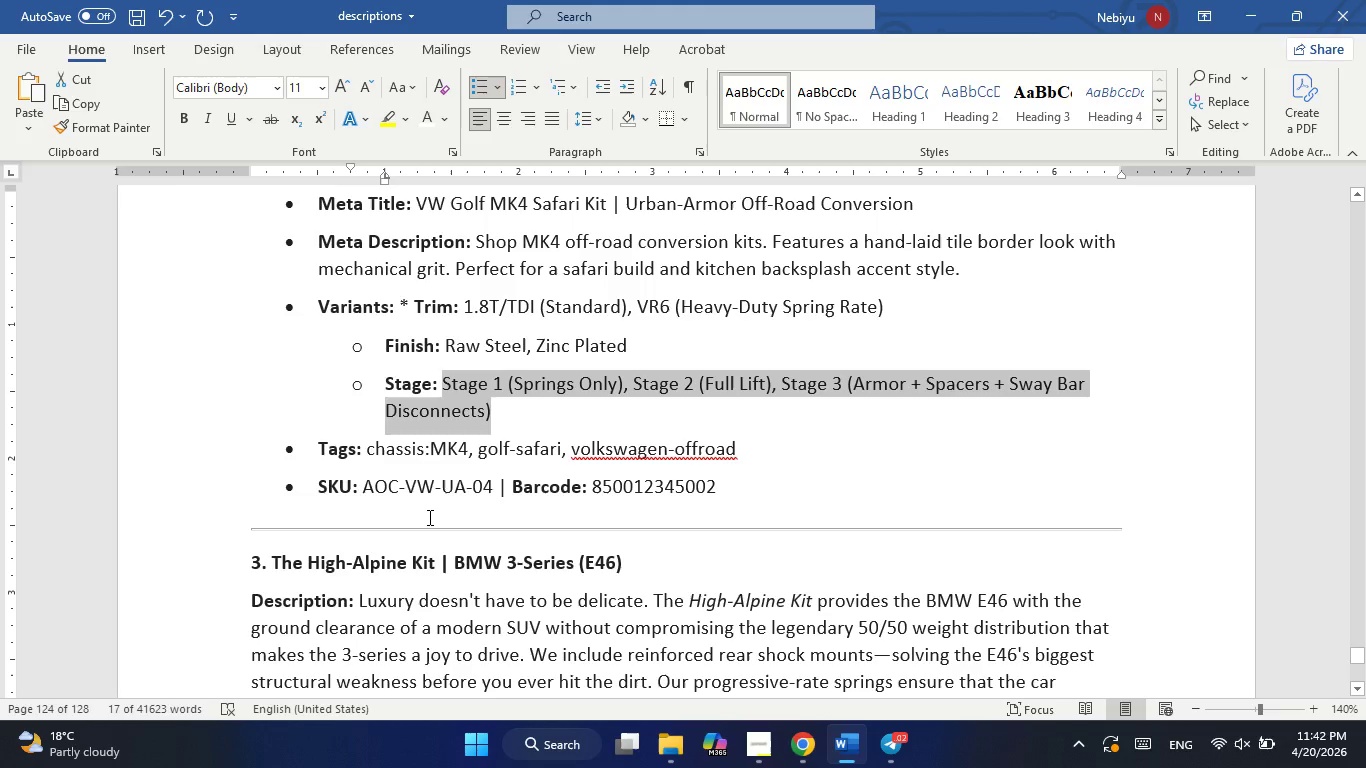 
key(Alt+Control+AltLeft)
 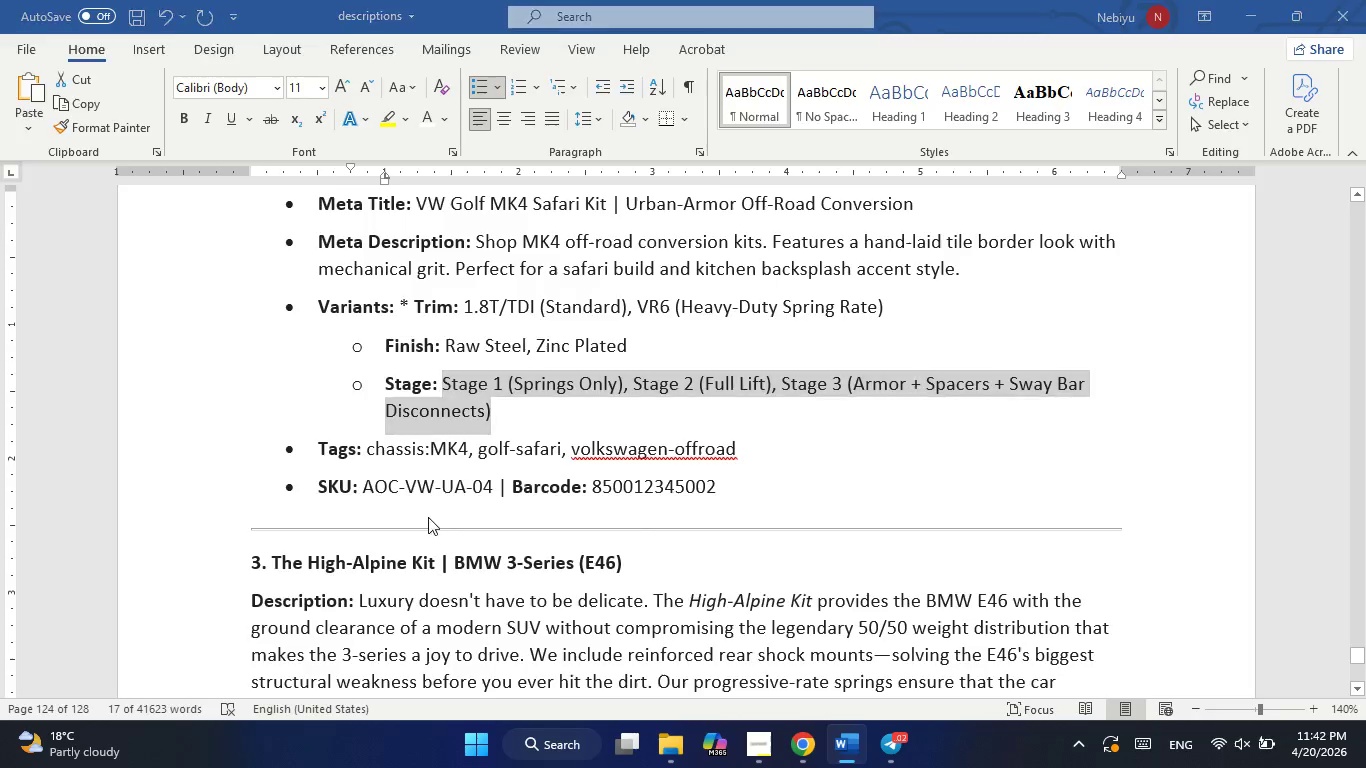 
key(Alt+Control+Tab)
 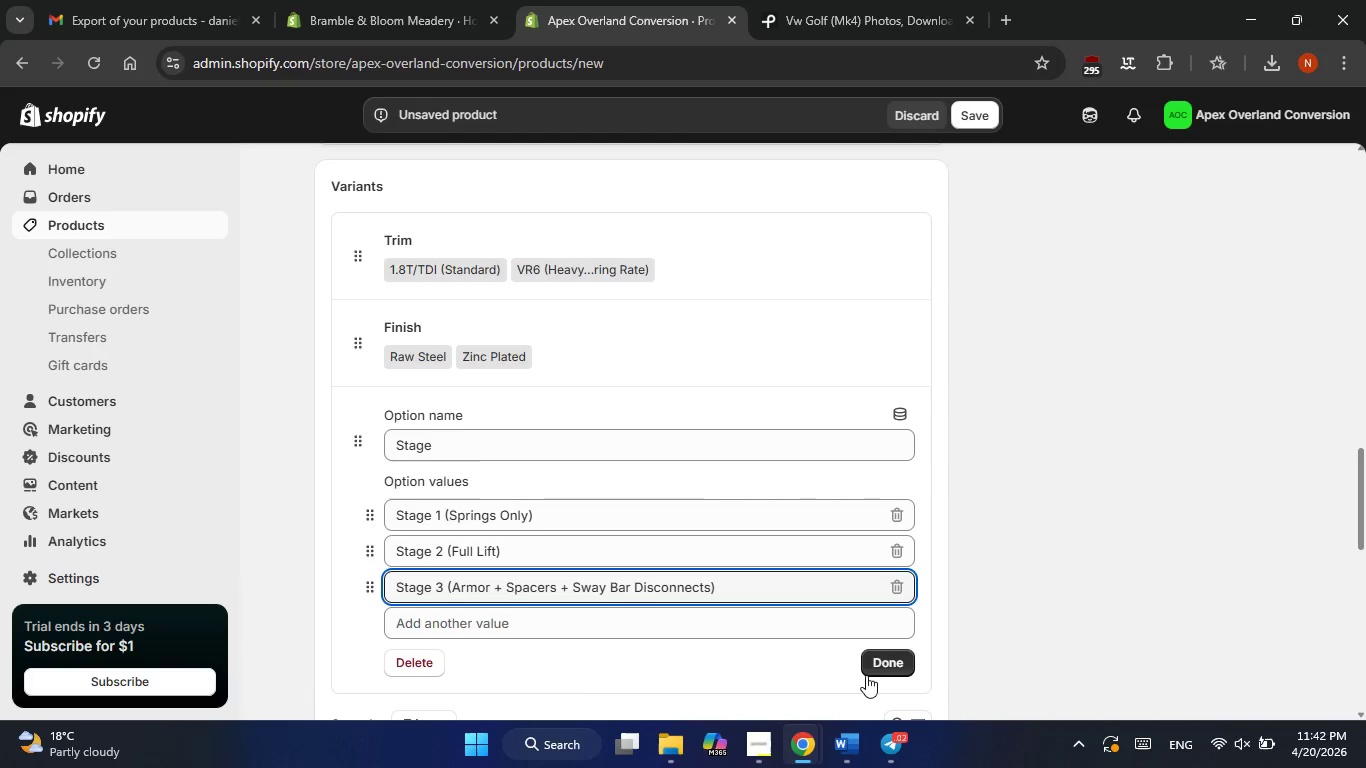 
left_click([873, 669])
 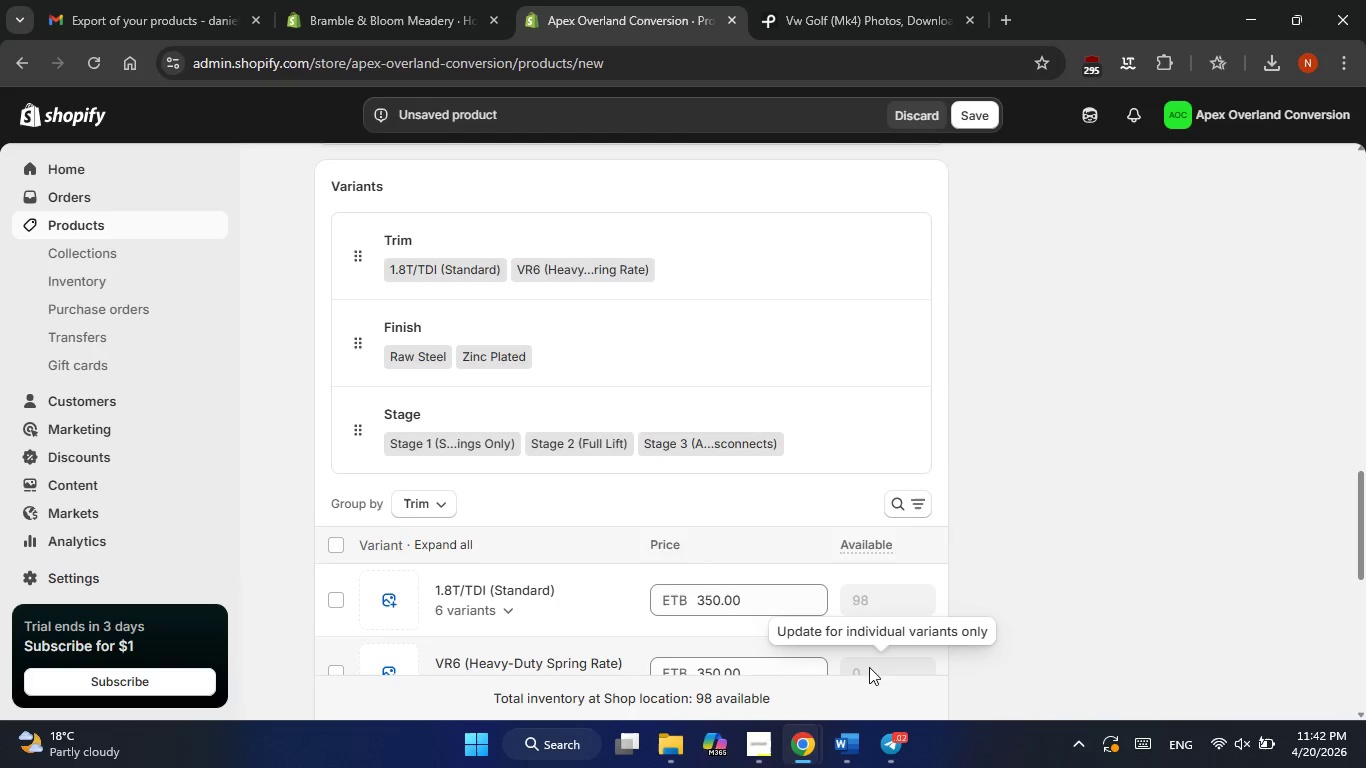 
scroll: coordinate [892, 584], scroll_direction: down, amount: 3.0
 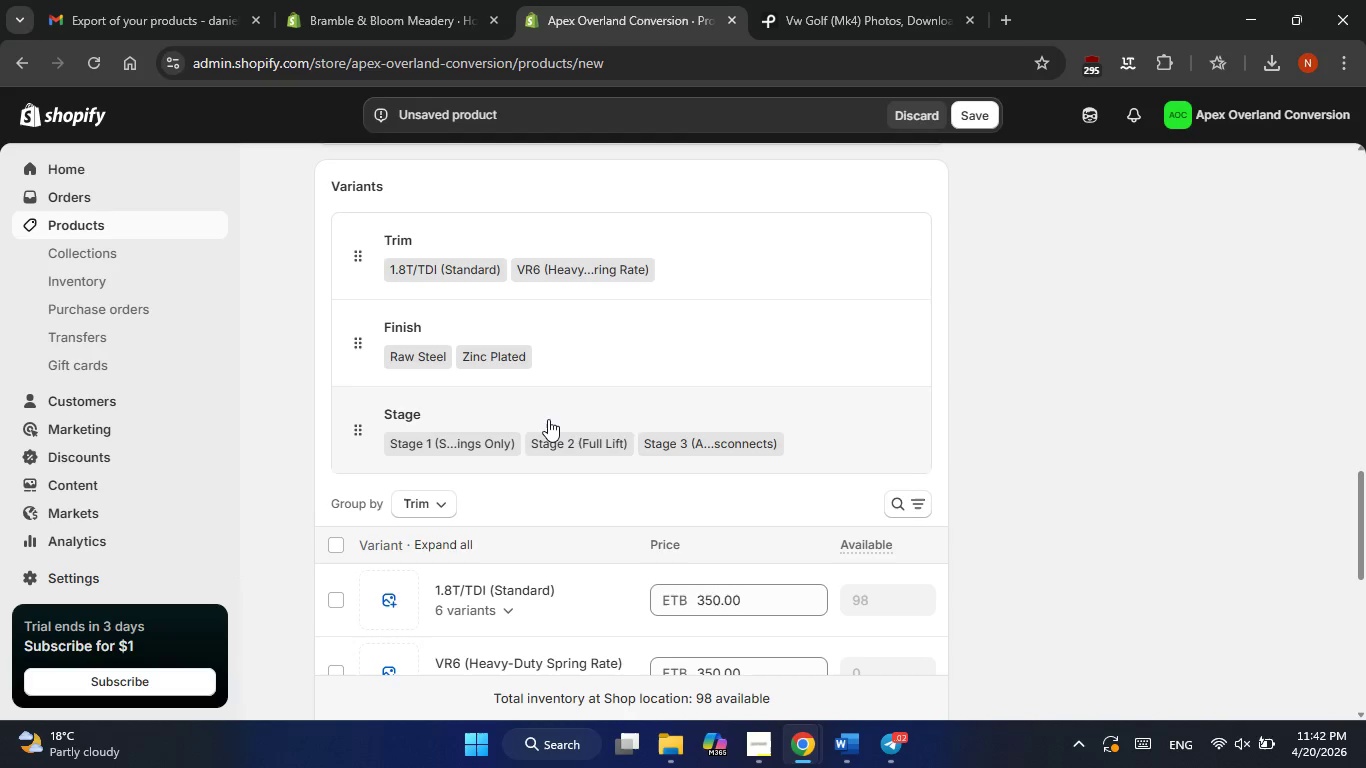 
wait(6.09)
 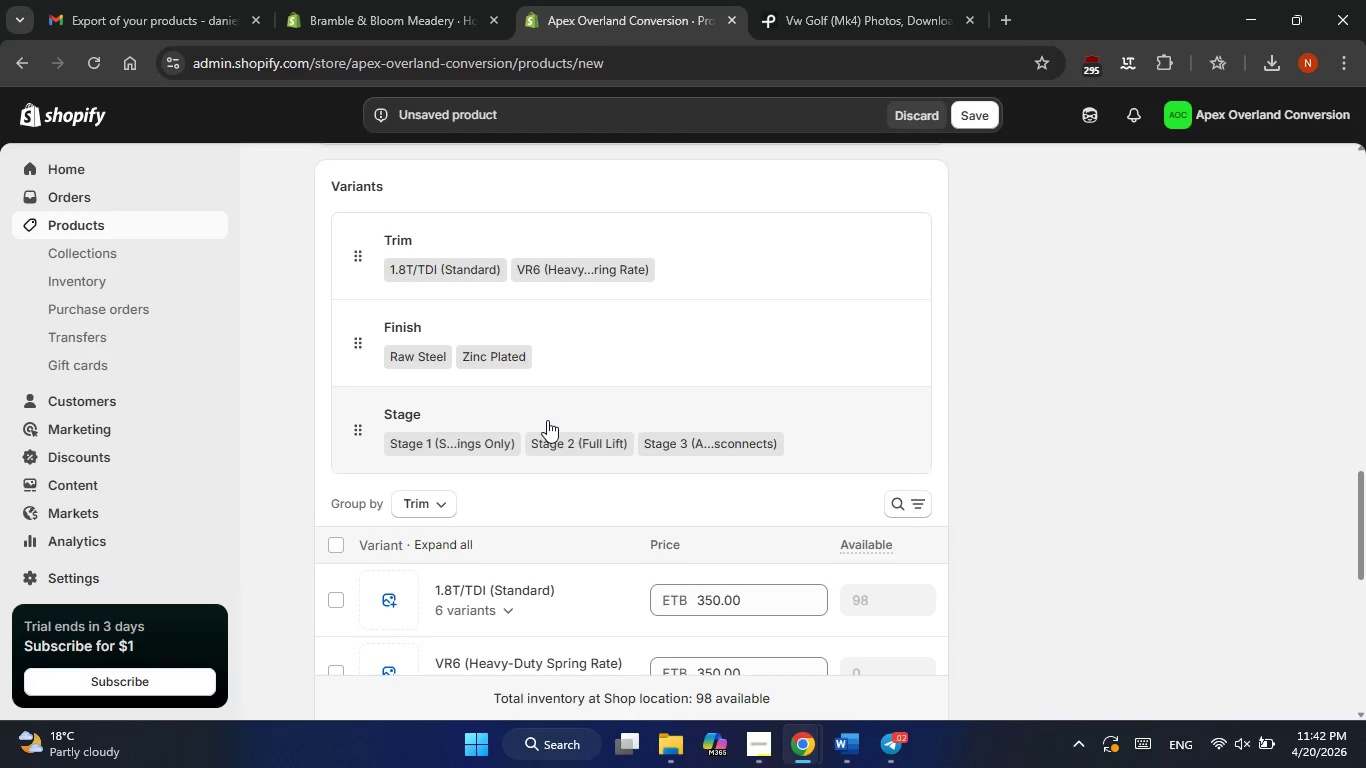 
scroll: coordinate [712, 417], scroll_direction: down, amount: 3.0
 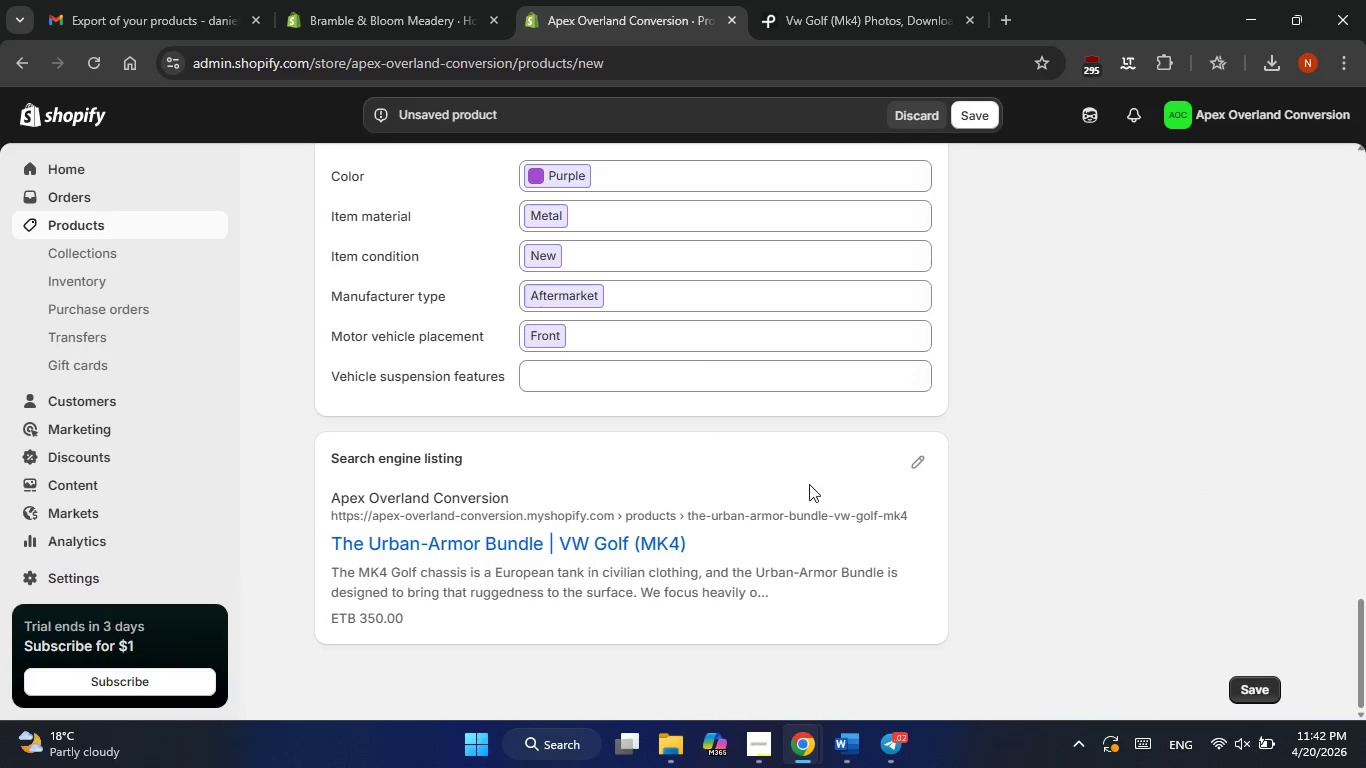 
left_click([917, 472])
 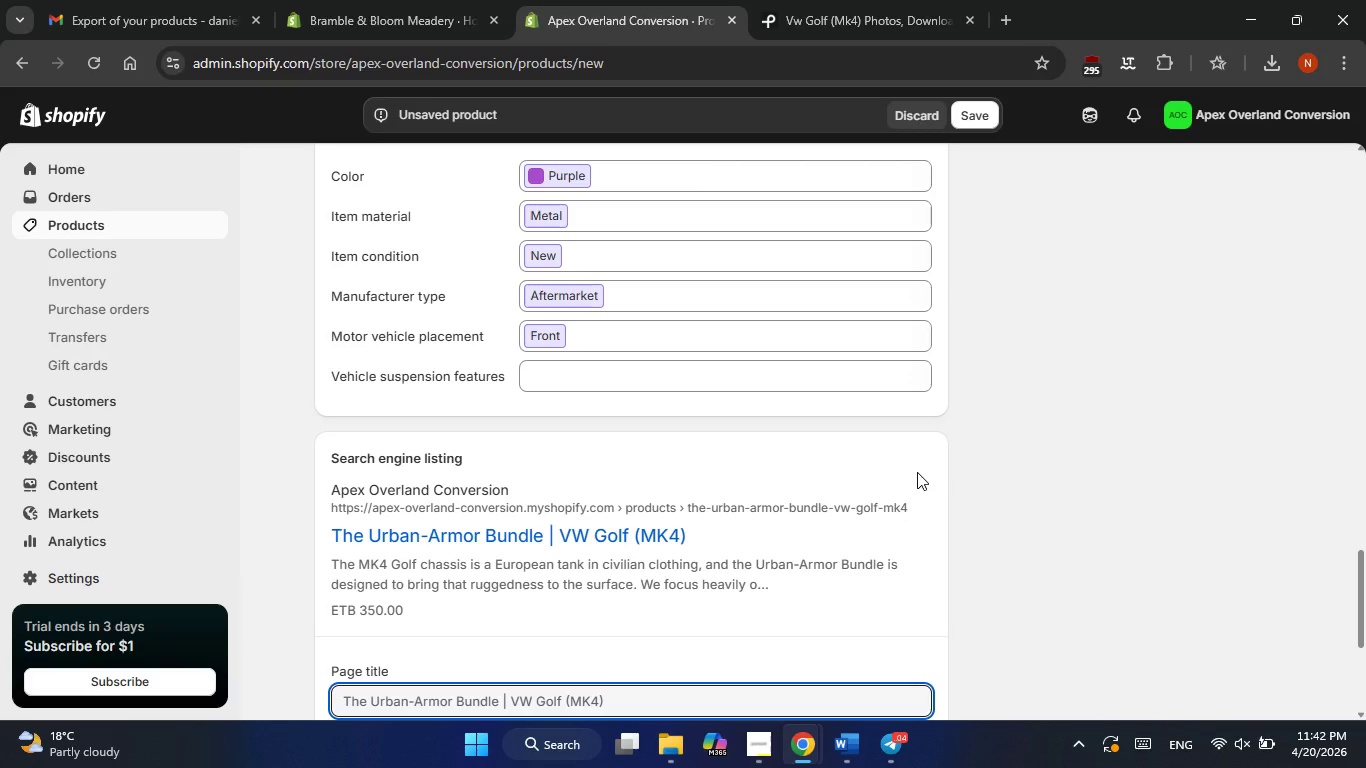 
wait(18.67)
 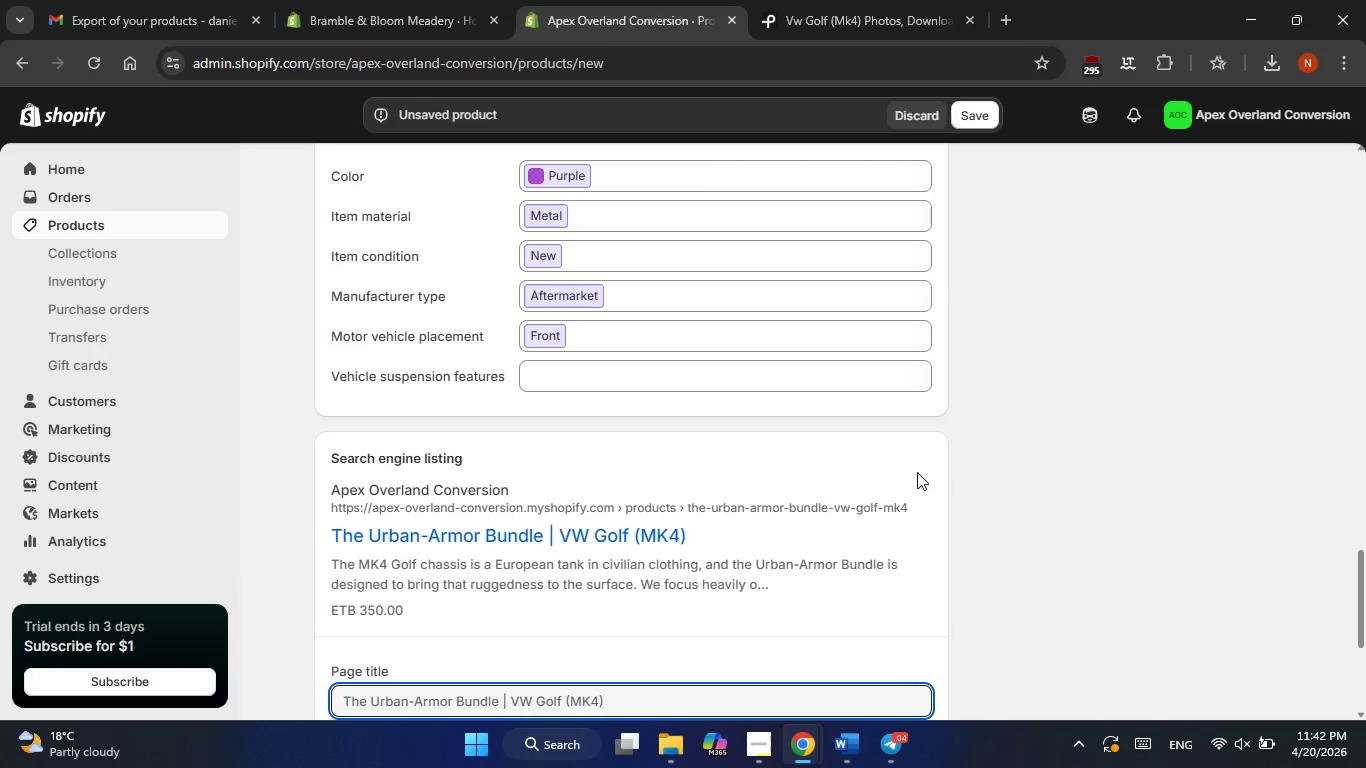 
scroll: coordinate [917, 472], scroll_direction: down, amount: 2.0
 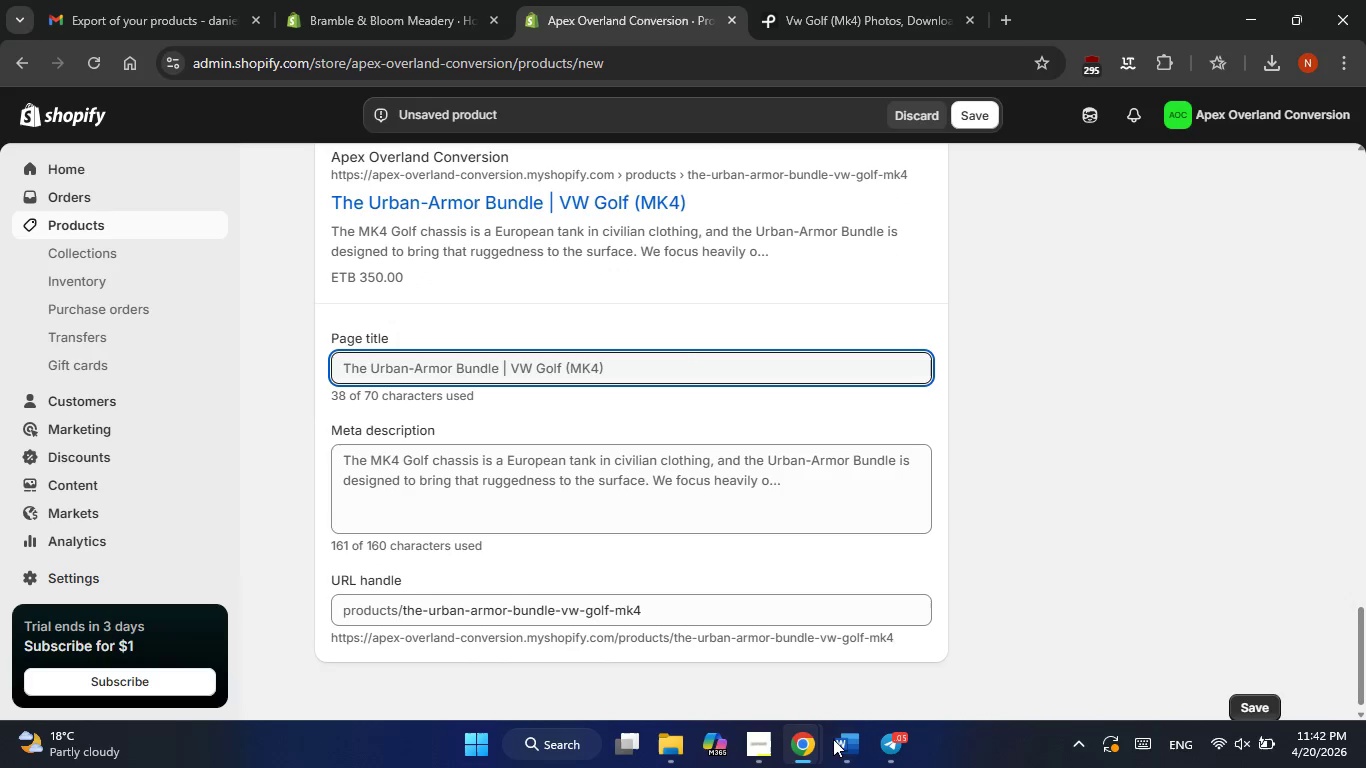 
left_click([838, 750])
 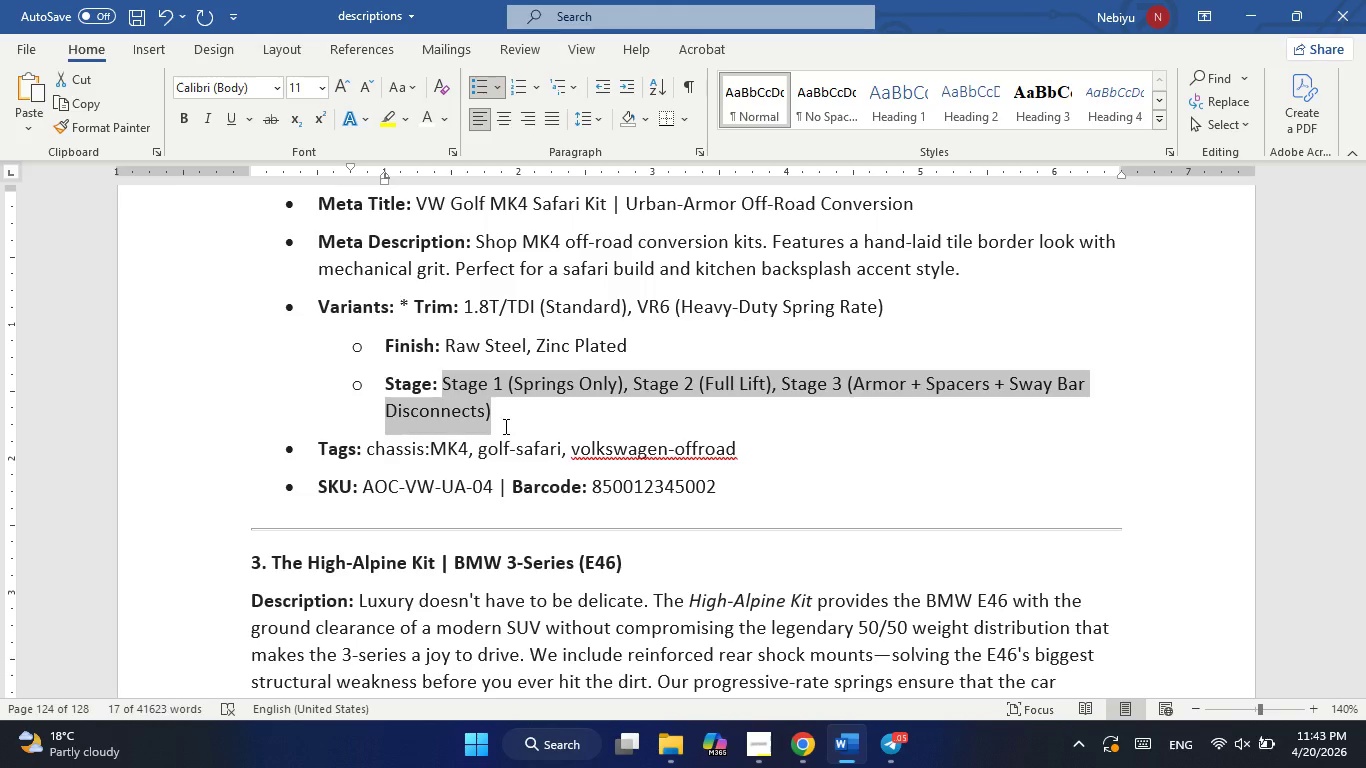 
wait(14.17)
 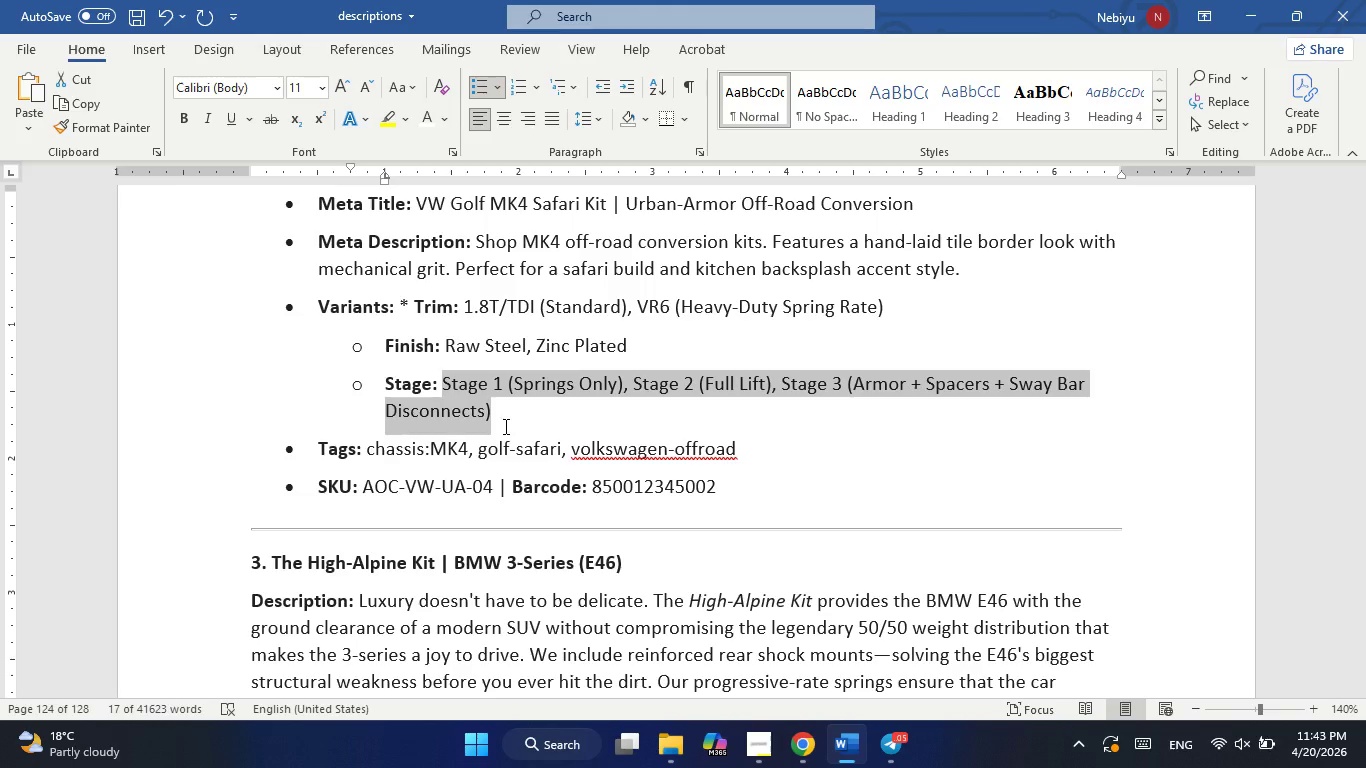 
left_click_drag(start_coordinate=[366, 485], to_coordinate=[492, 488])
 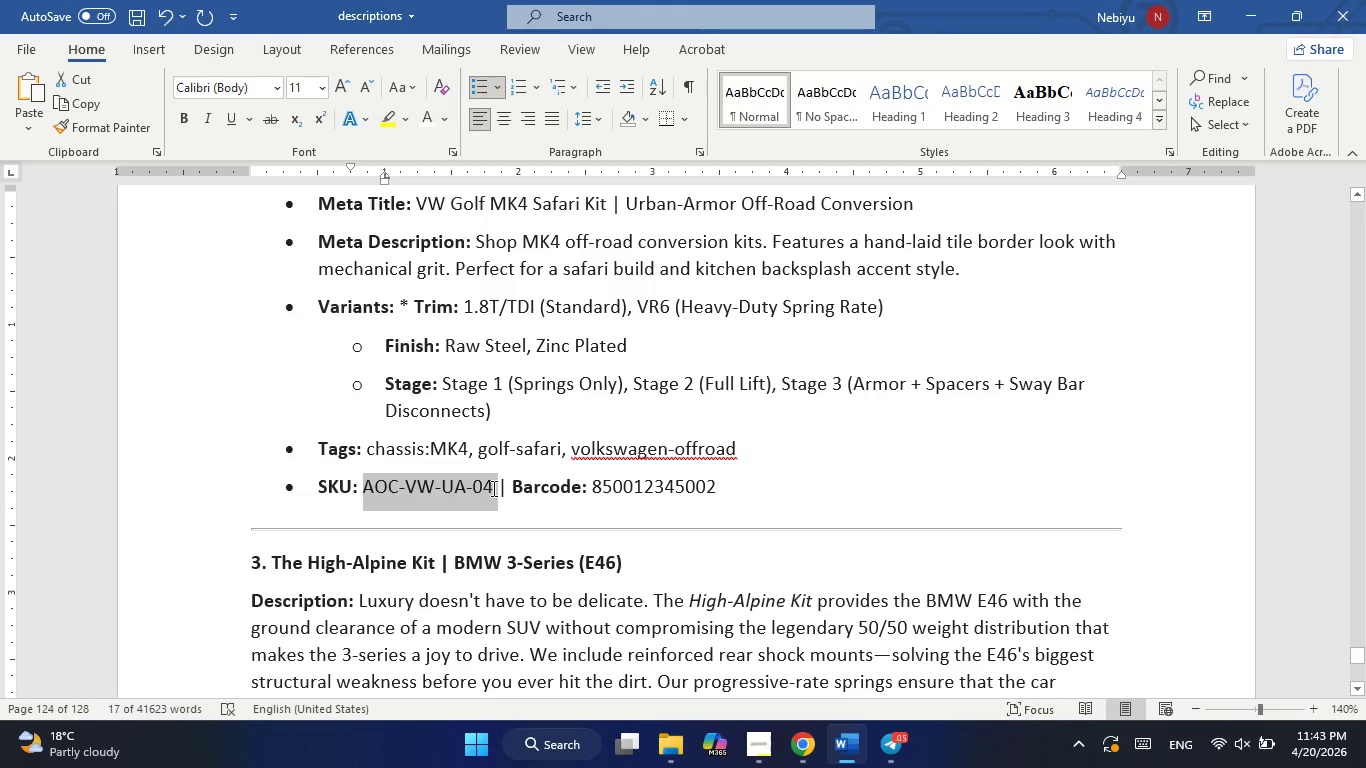 
right_click([492, 488])
 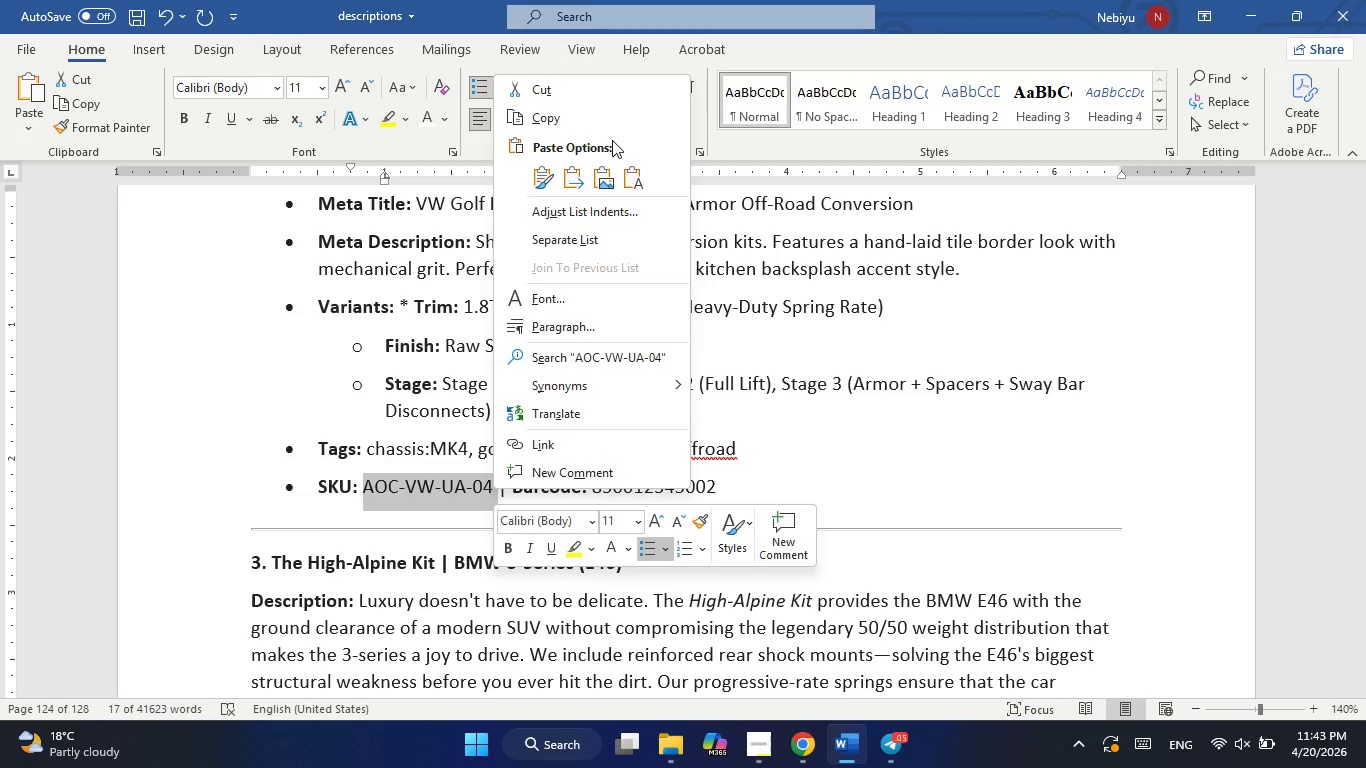 
left_click([616, 117])
 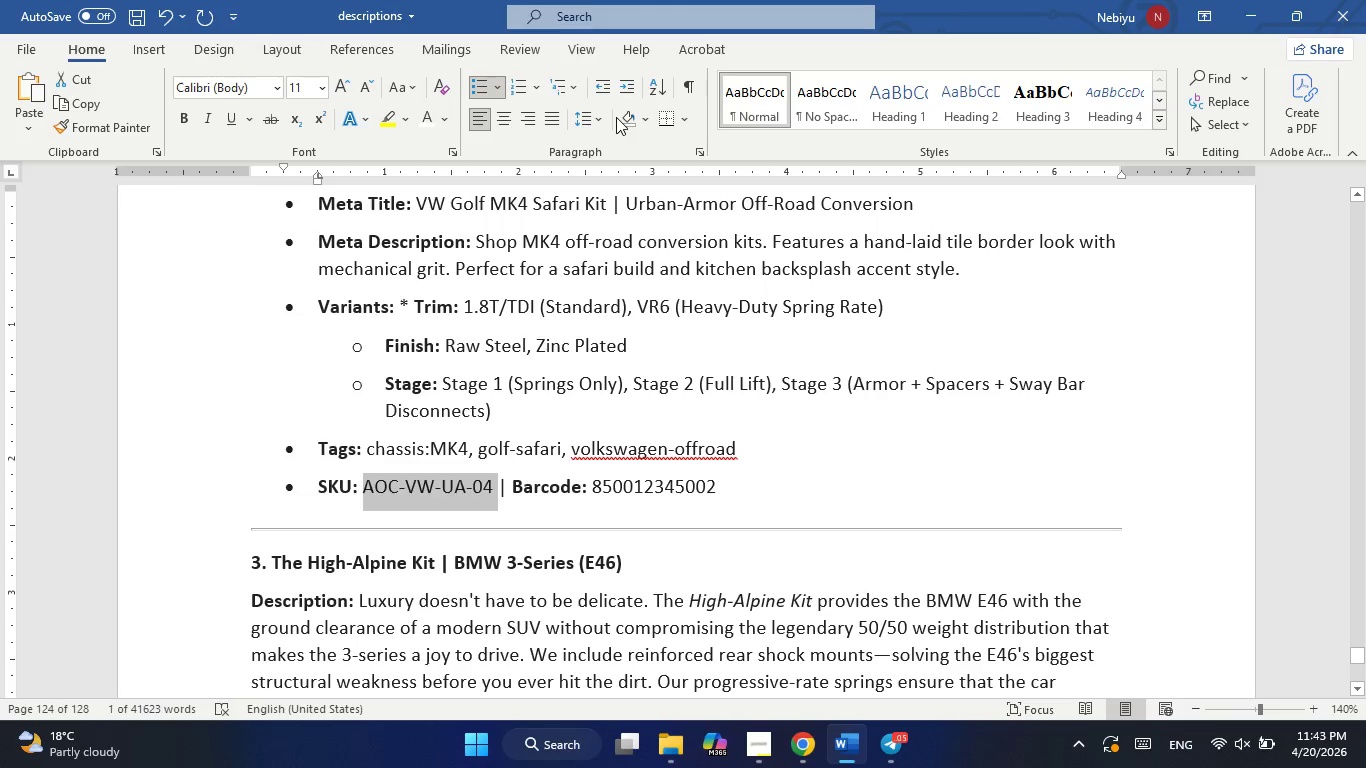 
key(Alt+AltLeft)
 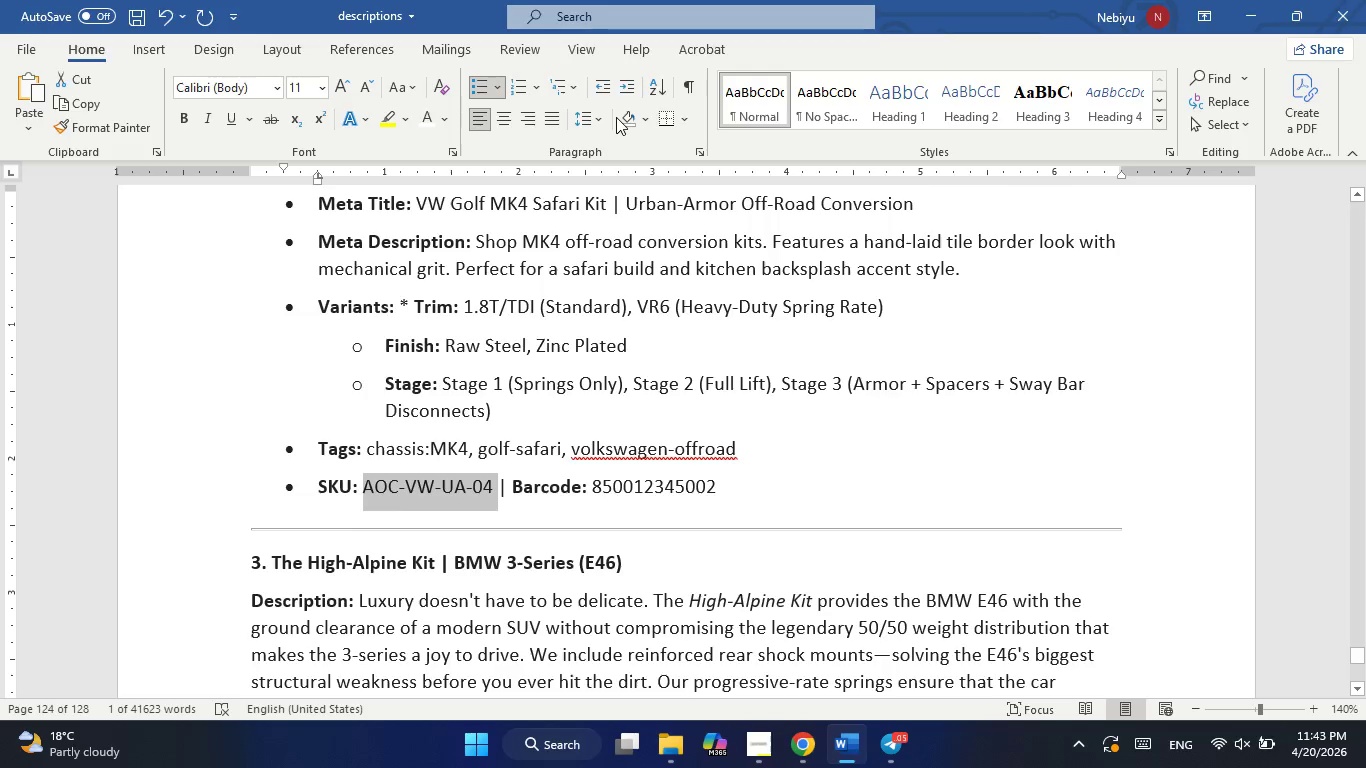 
key(Alt+Tab)
 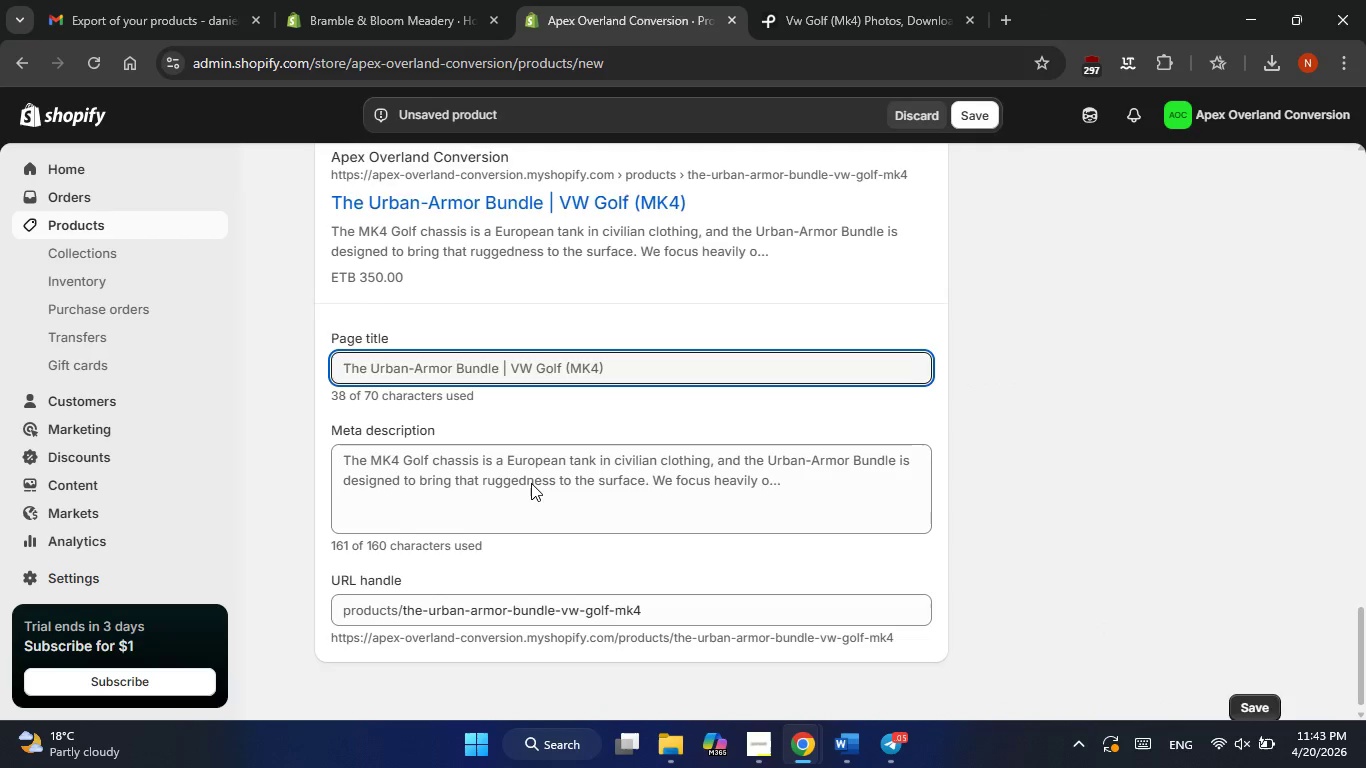 
scroll: coordinate [538, 487], scroll_direction: up, amount: 7.0
 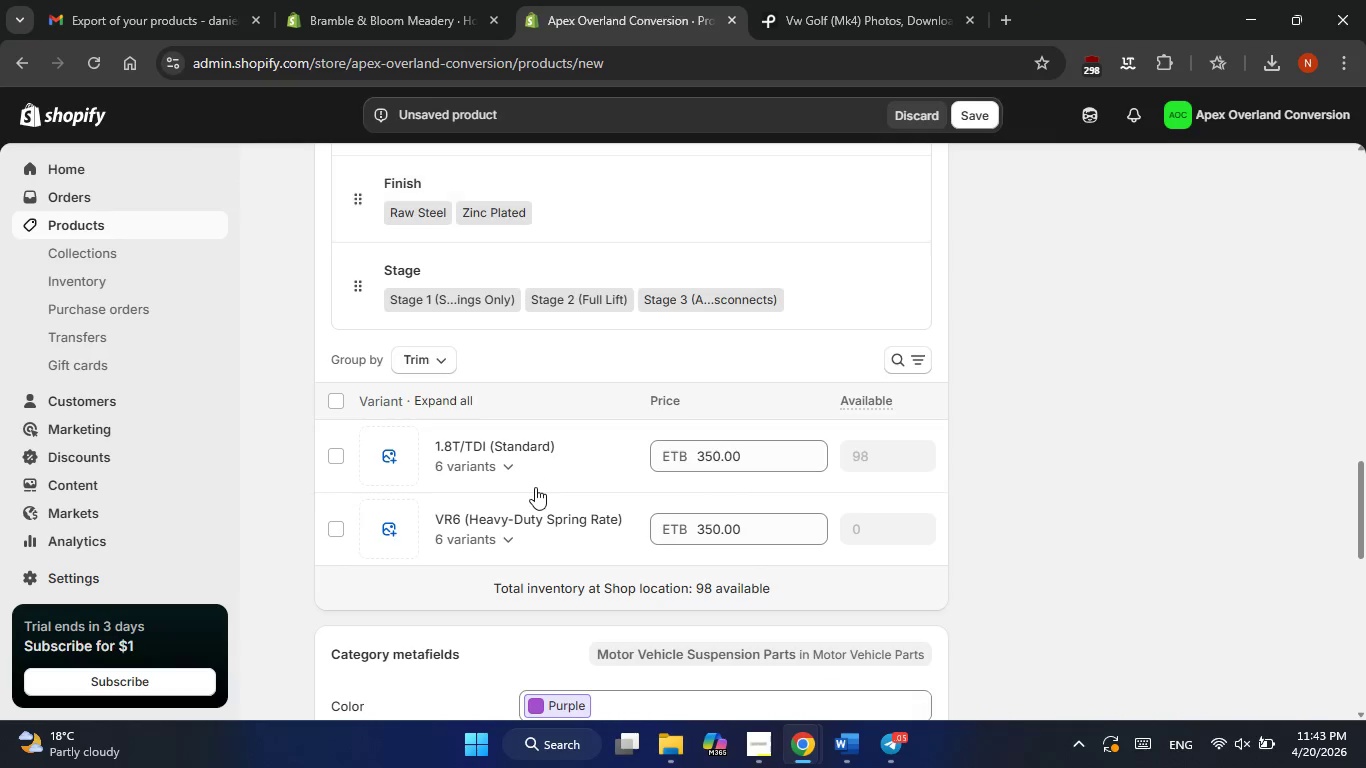 
wait(12.89)
 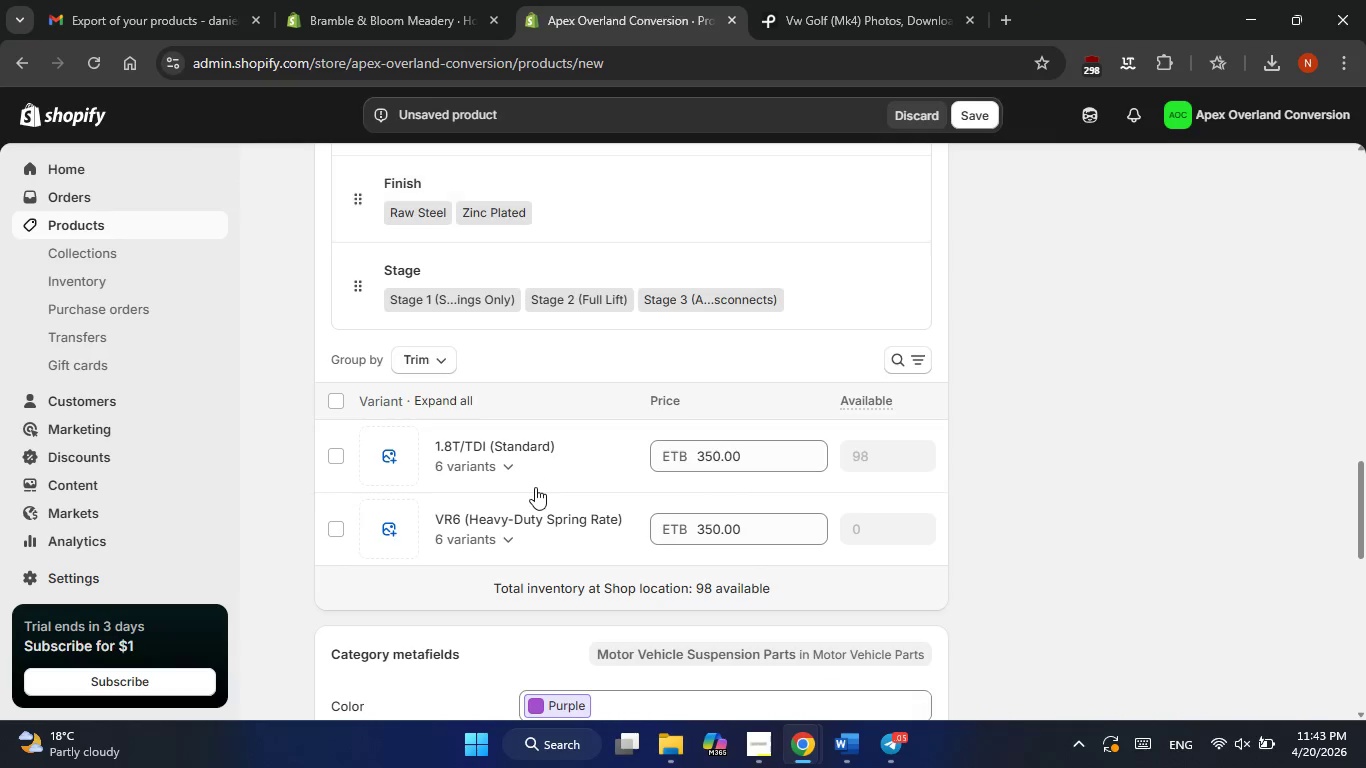 
key(Alt+AltLeft)
 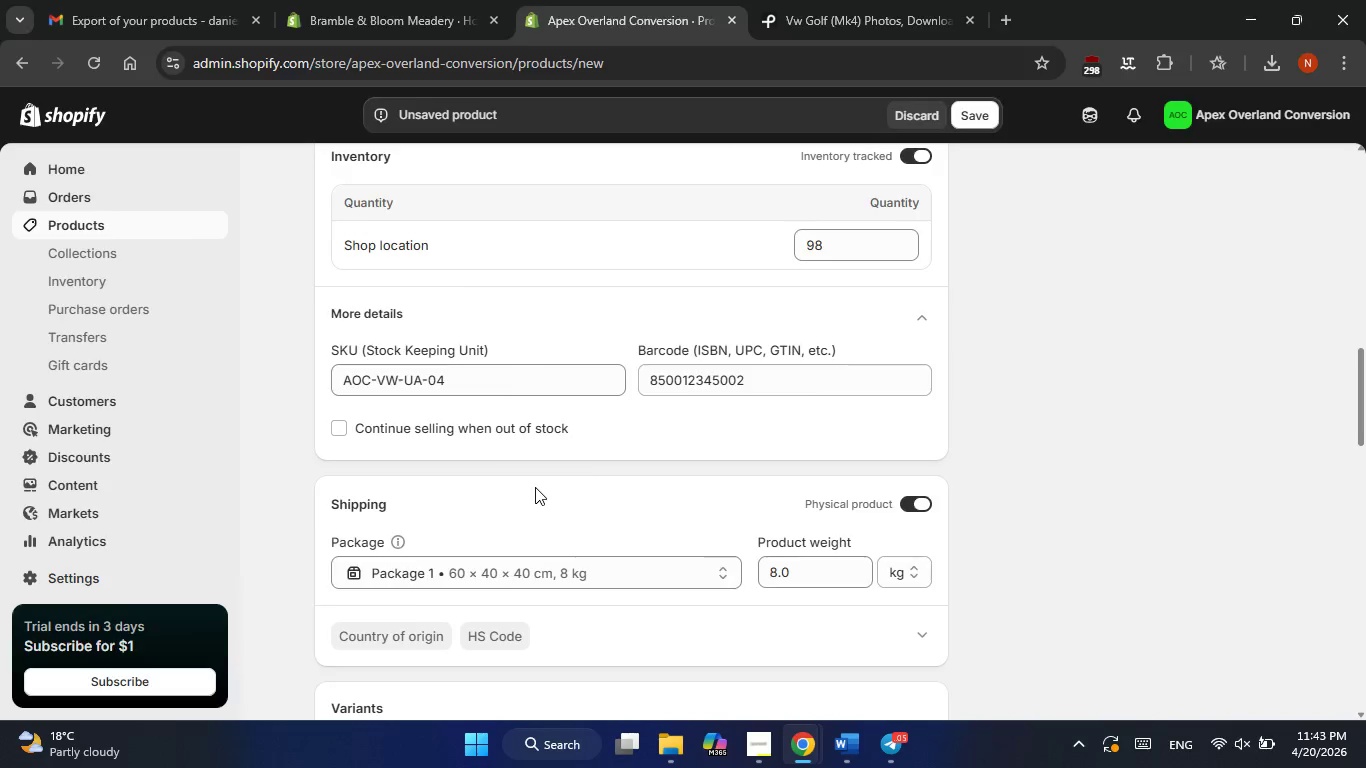 
key(Alt+Tab)
 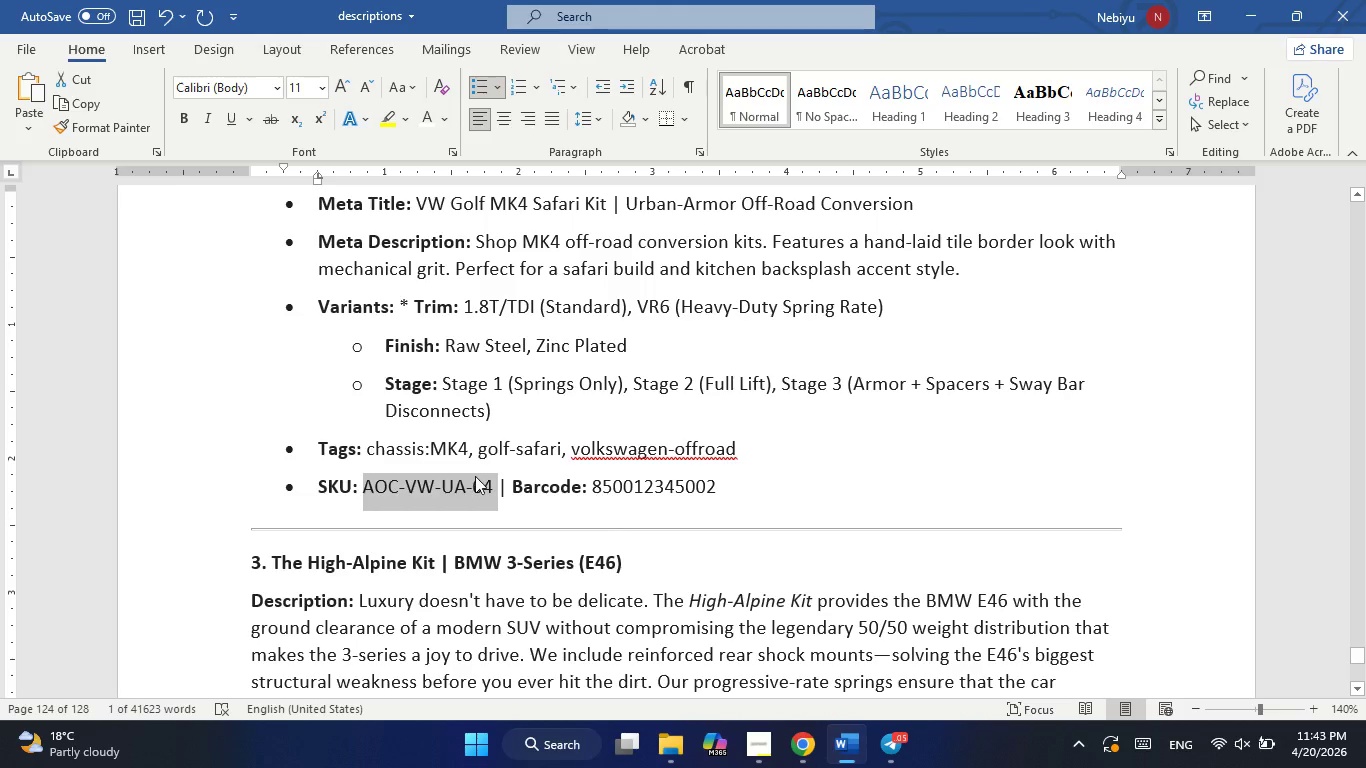 
left_click_drag(start_coordinate=[367, 449], to_coordinate=[724, 444])
 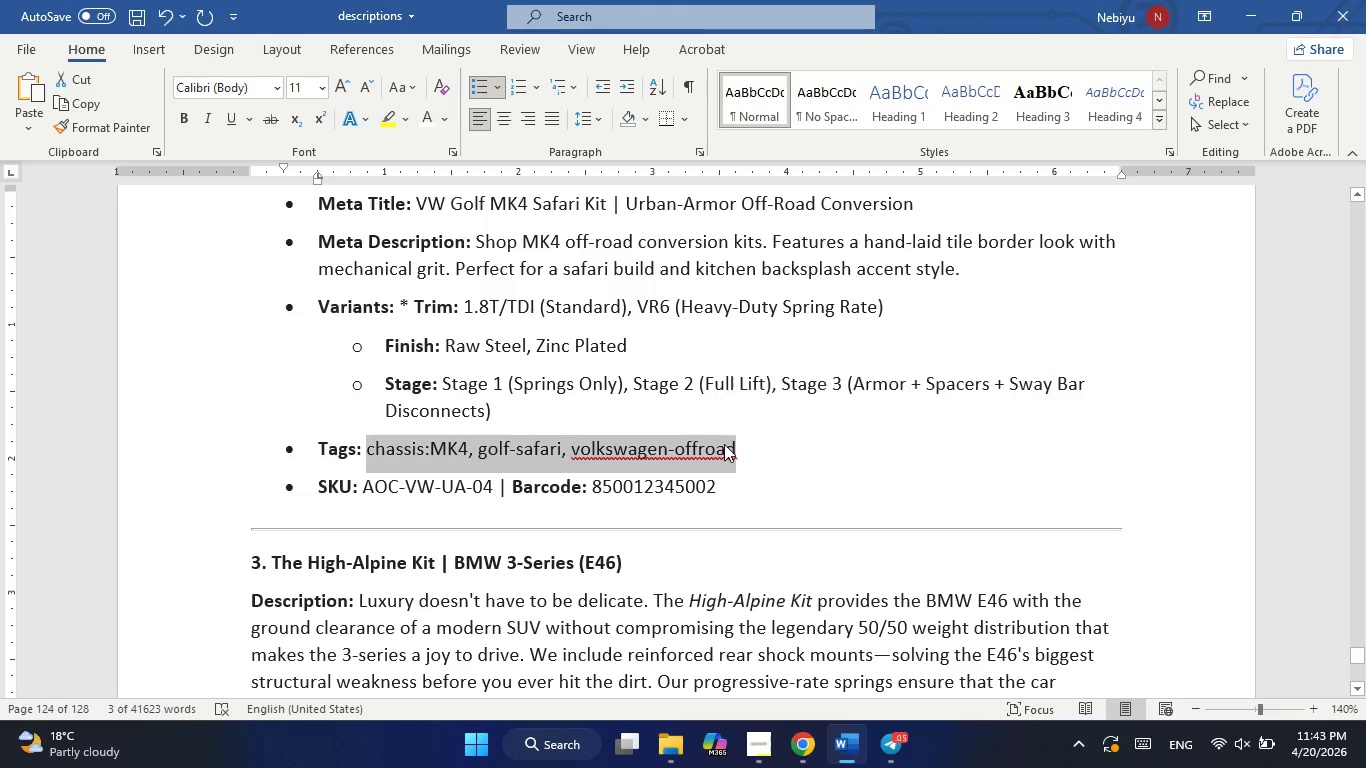 
key(Control+C)
 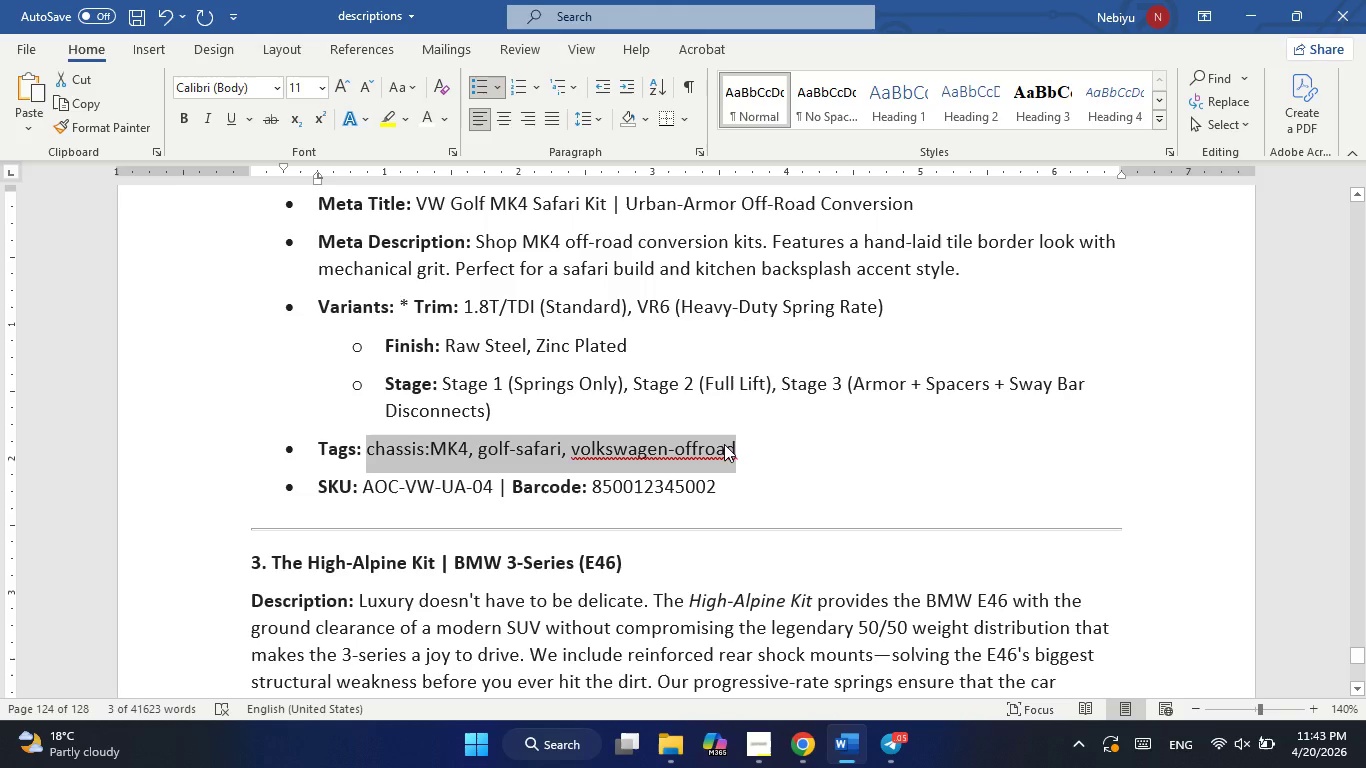 
key(Alt+Tab)
 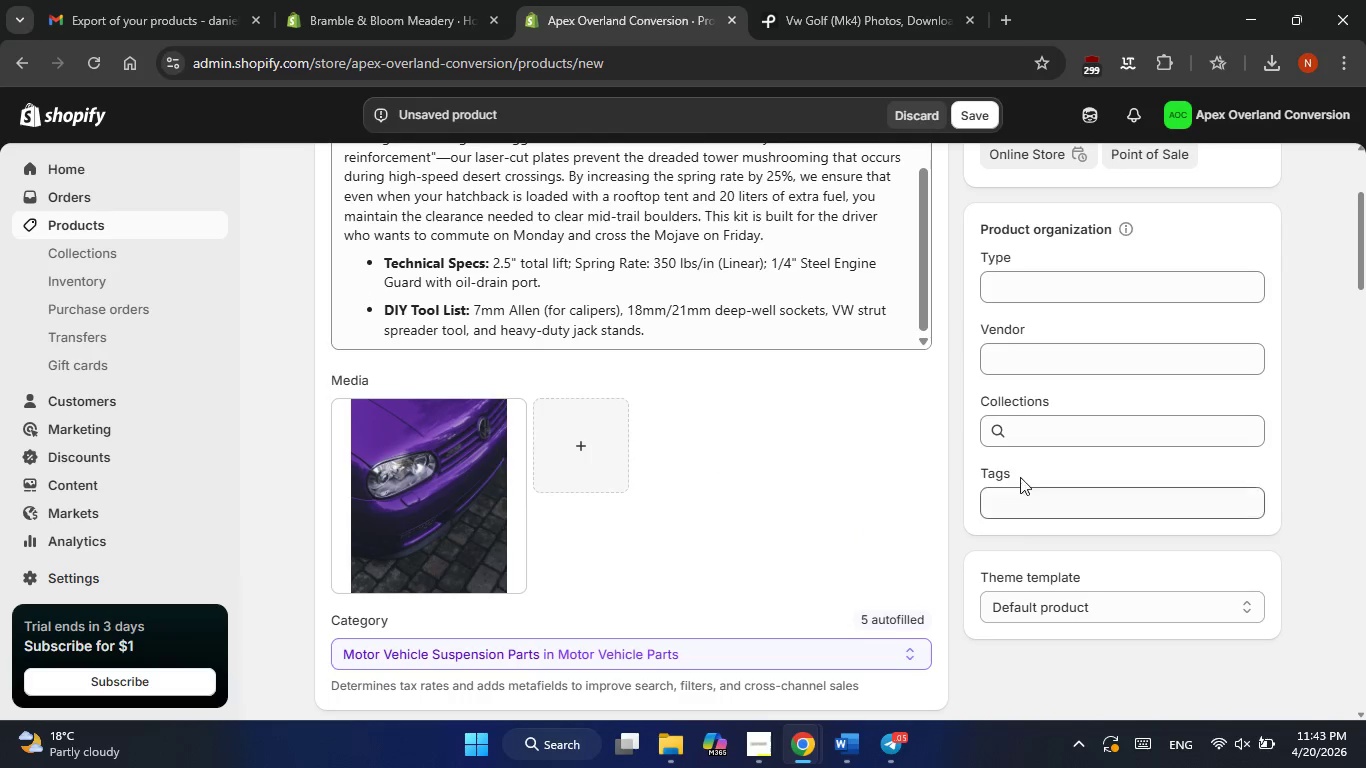 
left_click([1053, 509])
 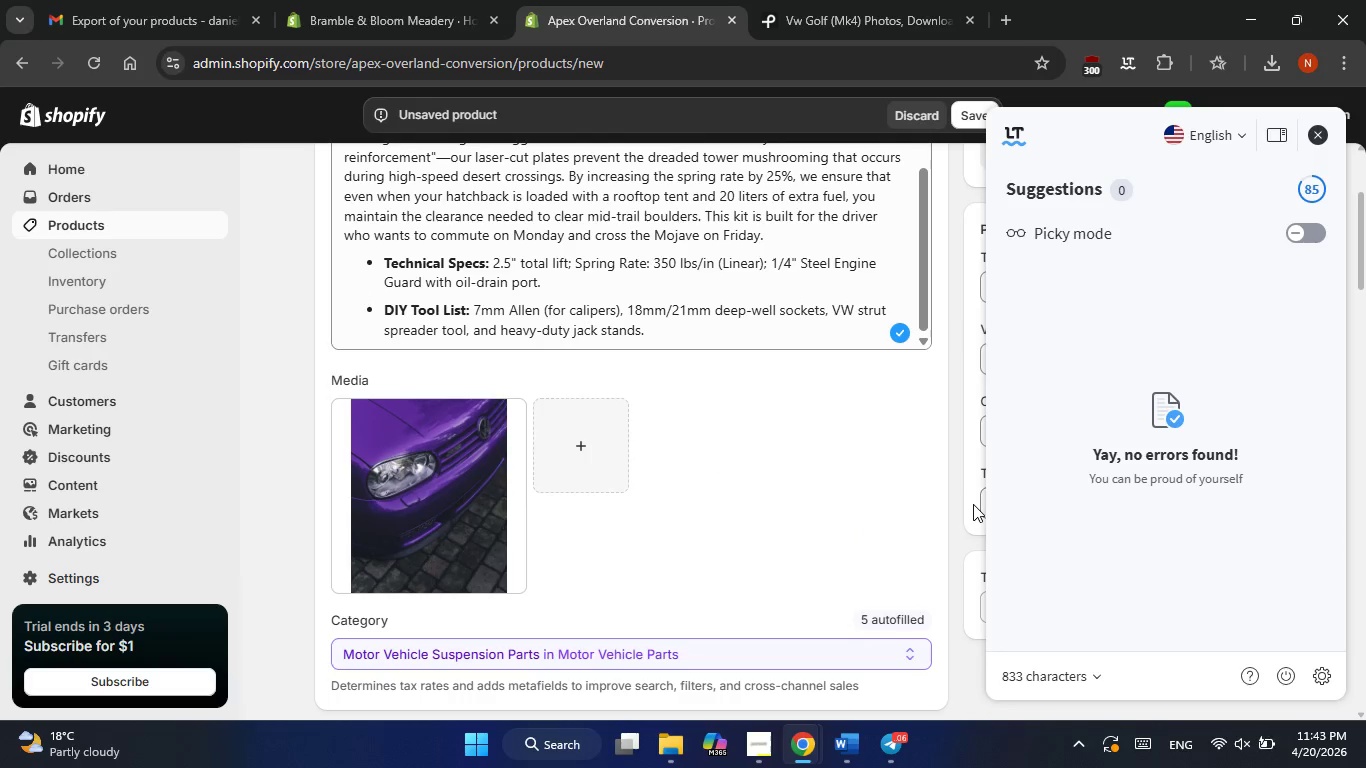 
left_click([973, 504])
 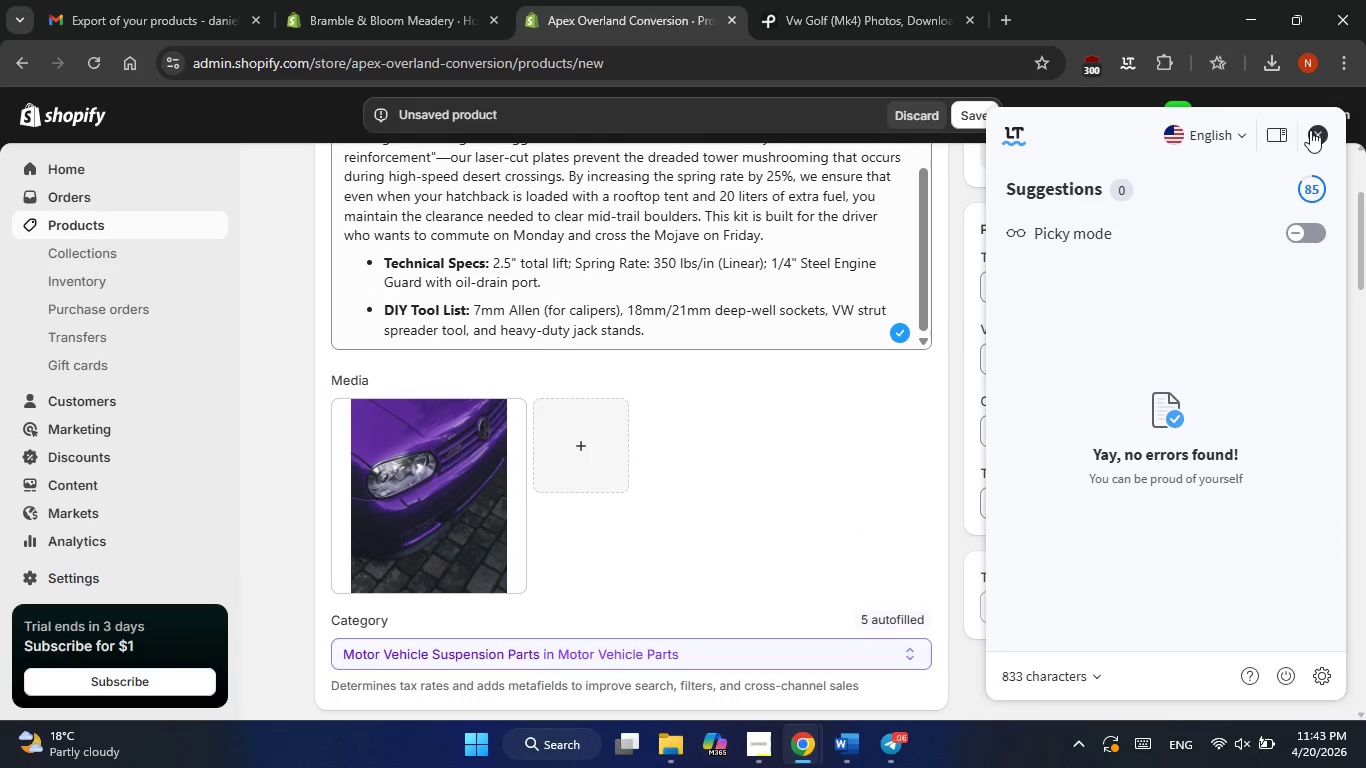 
left_click([1317, 139])
 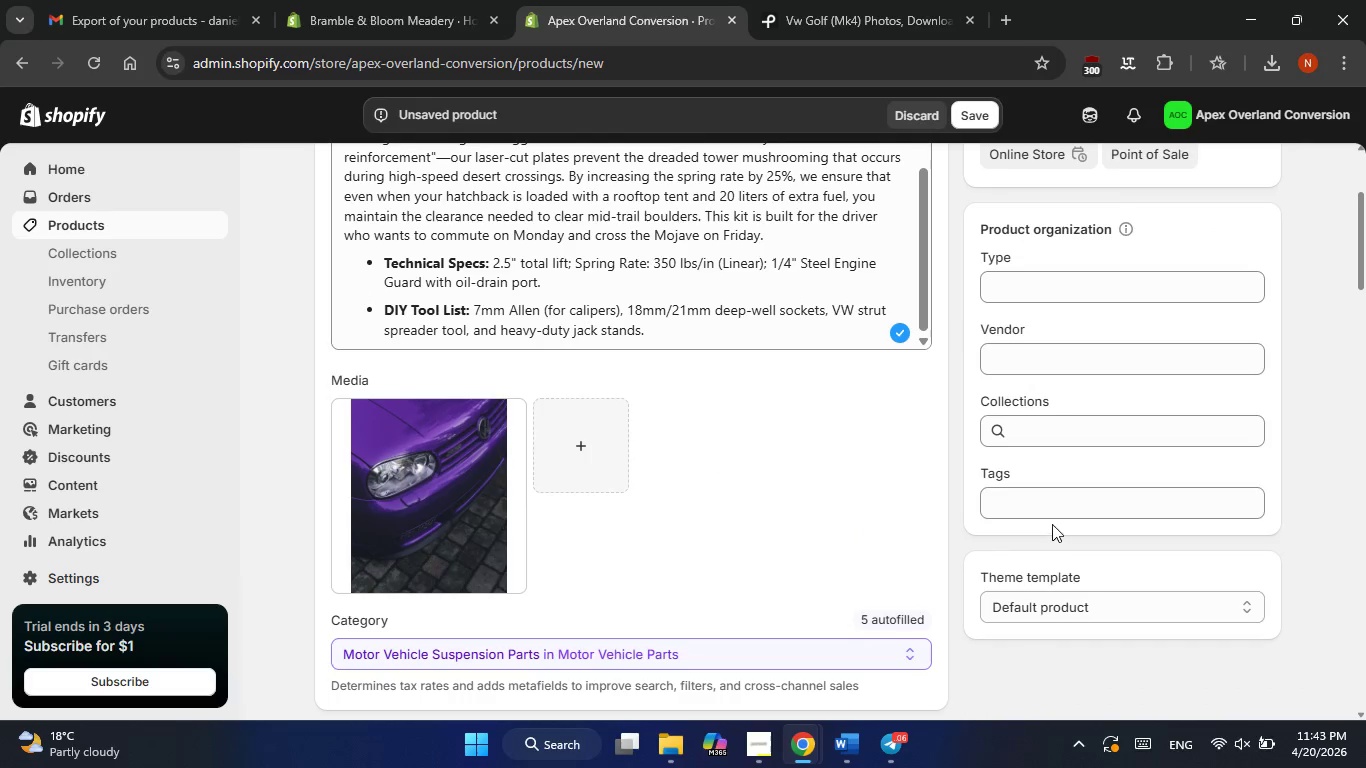 
left_click([1052, 504])
 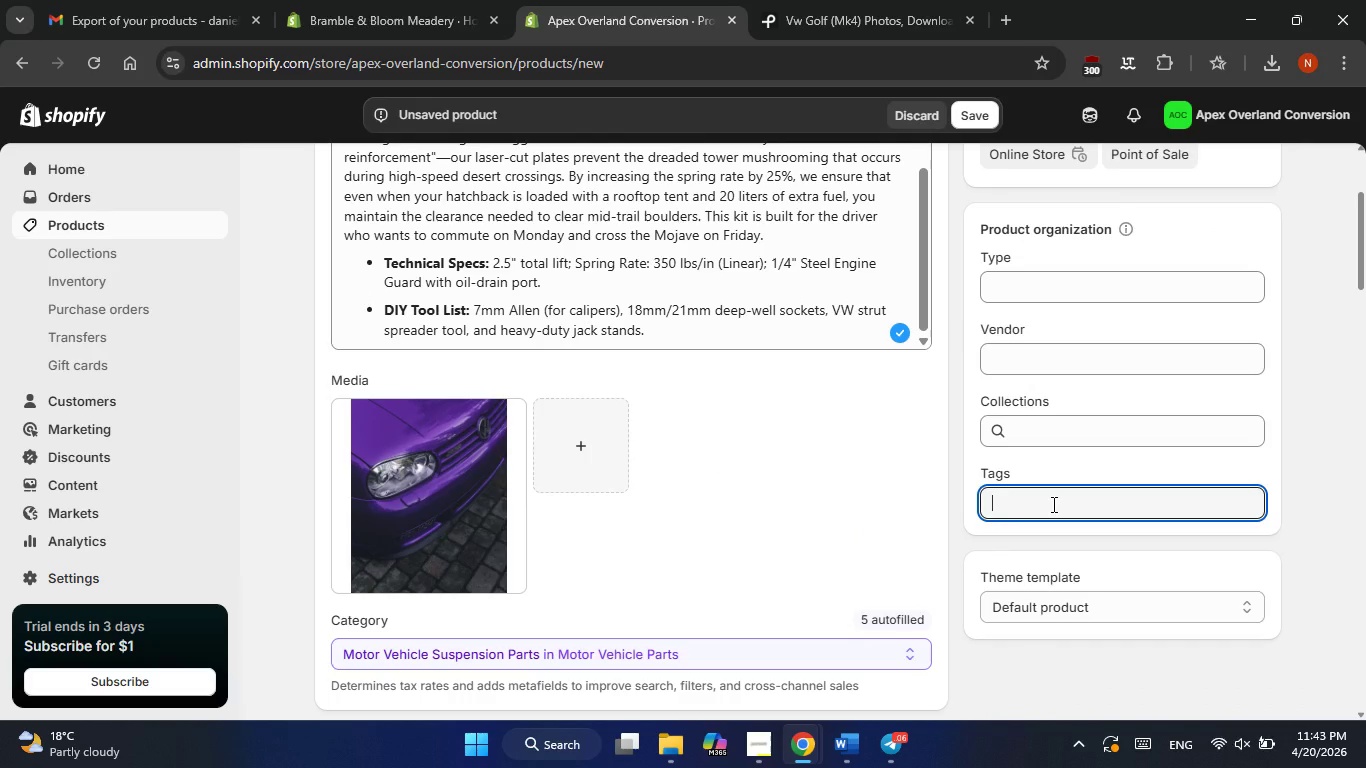 
key(Alt+Control+V)
 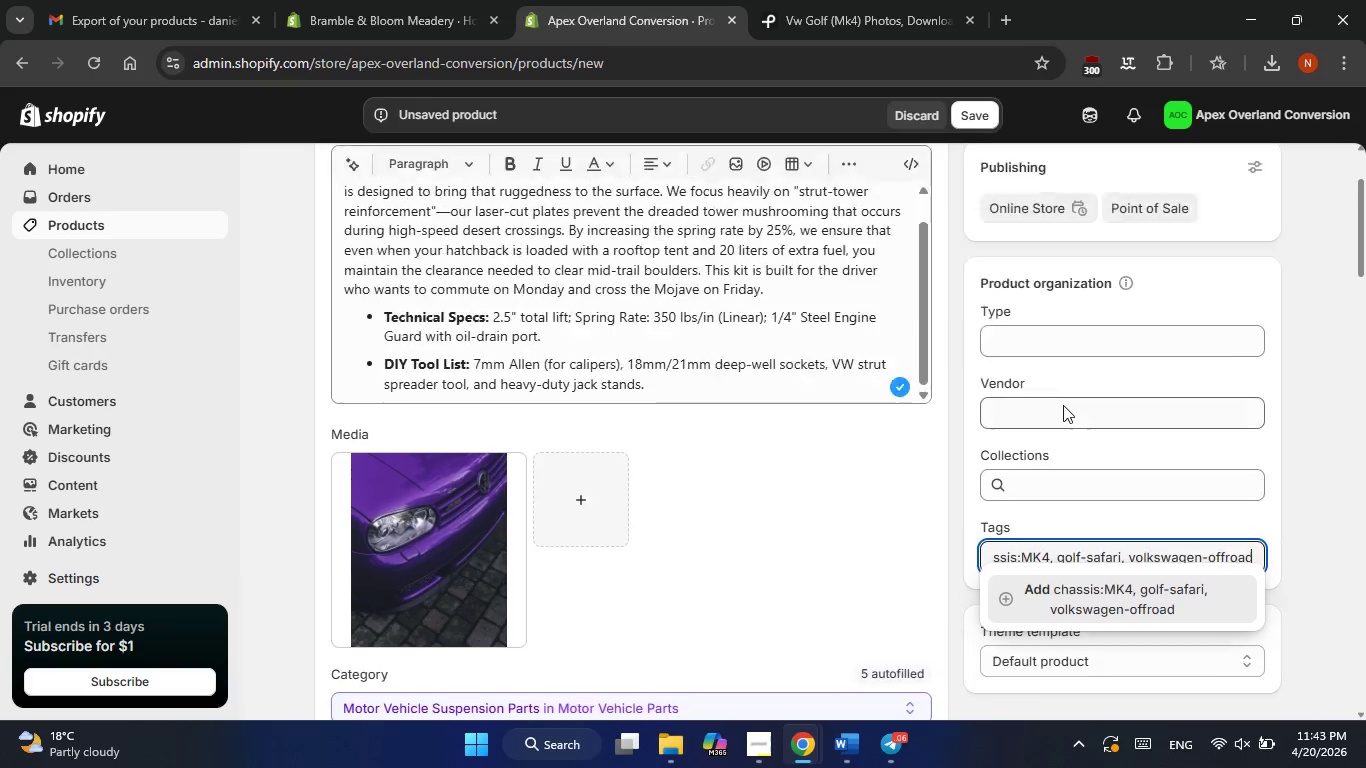 
left_click([1039, 383])
 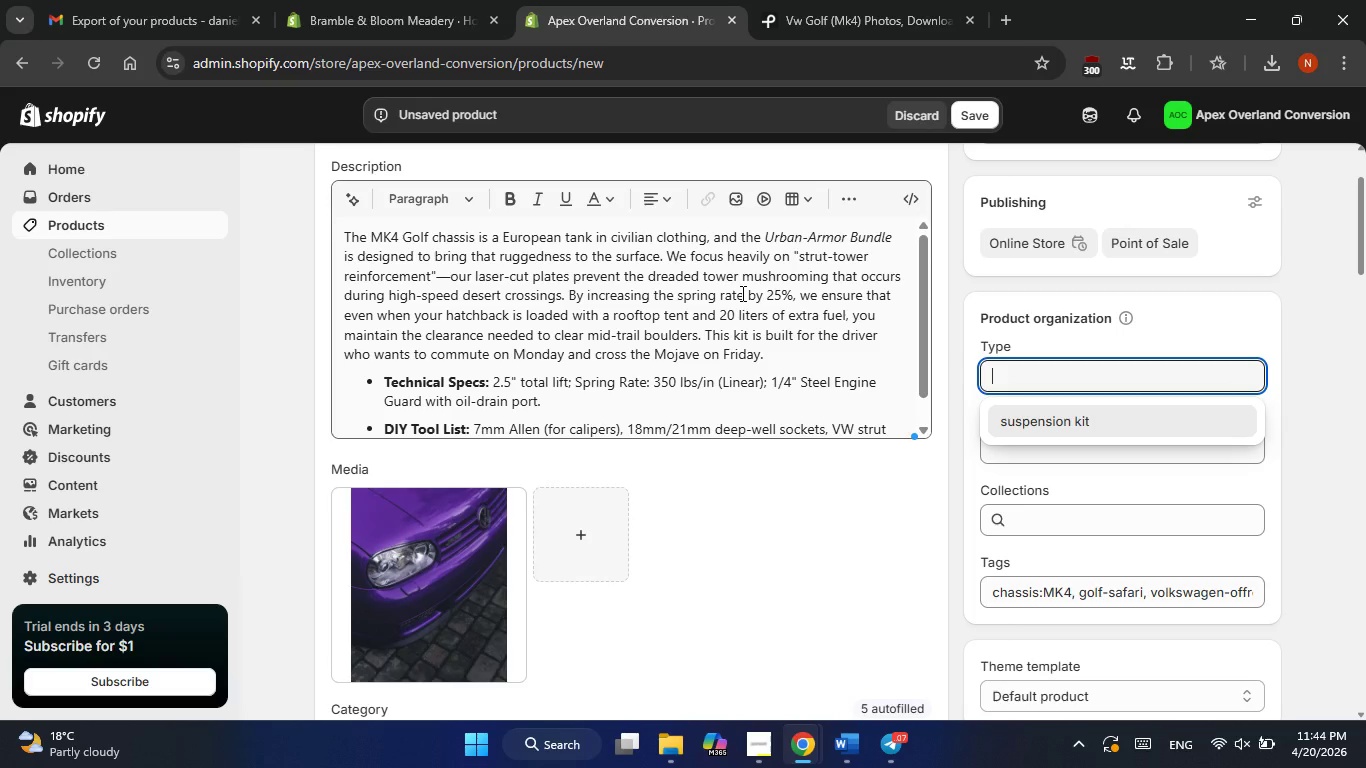 
wait(27.58)
 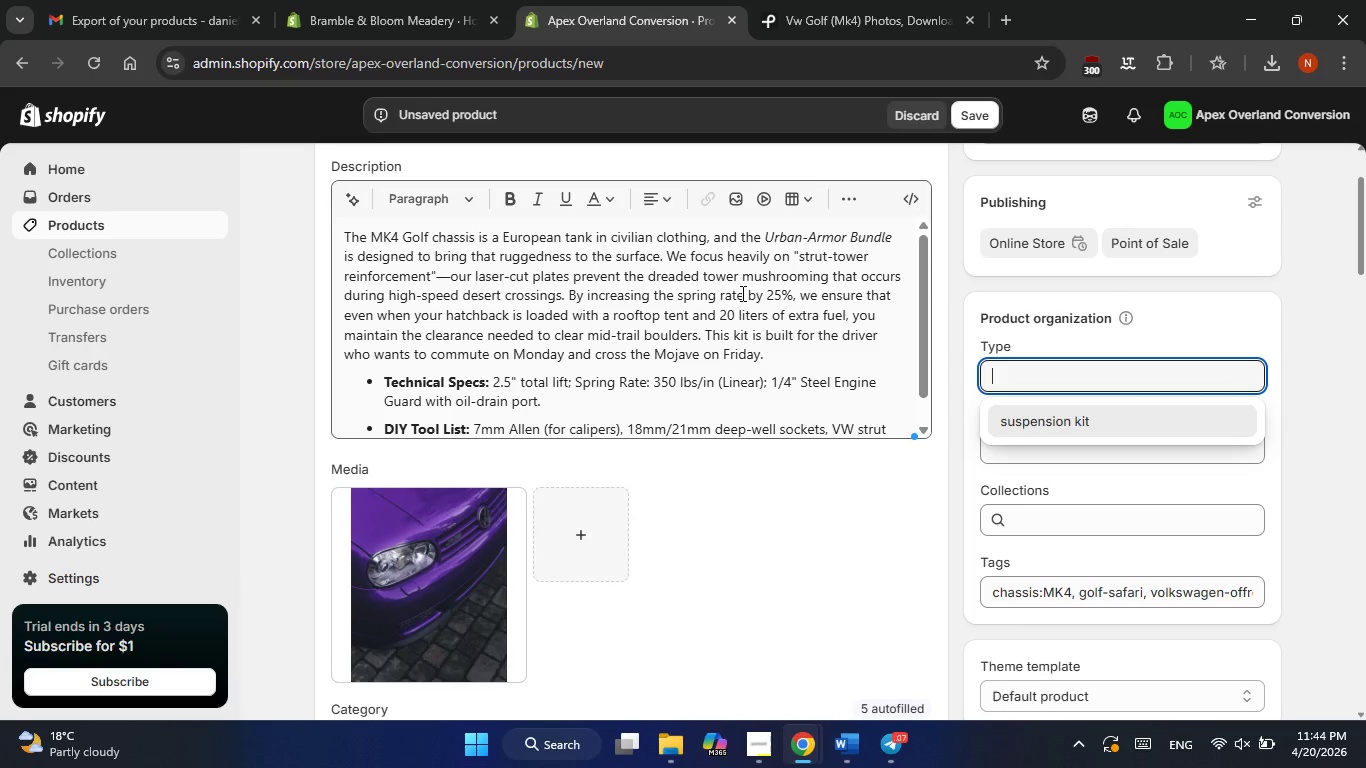 
left_click([1036, 374])
 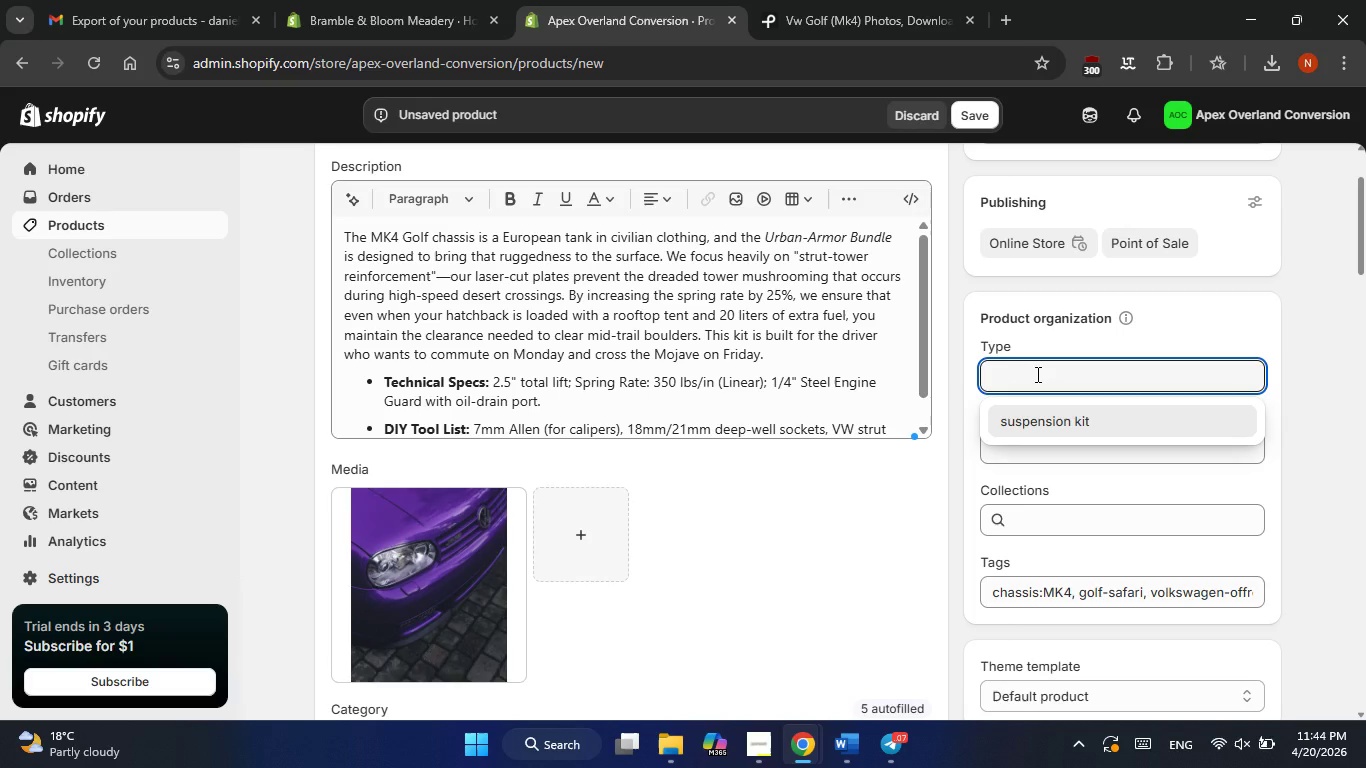 
key(Control+Shift+G)
 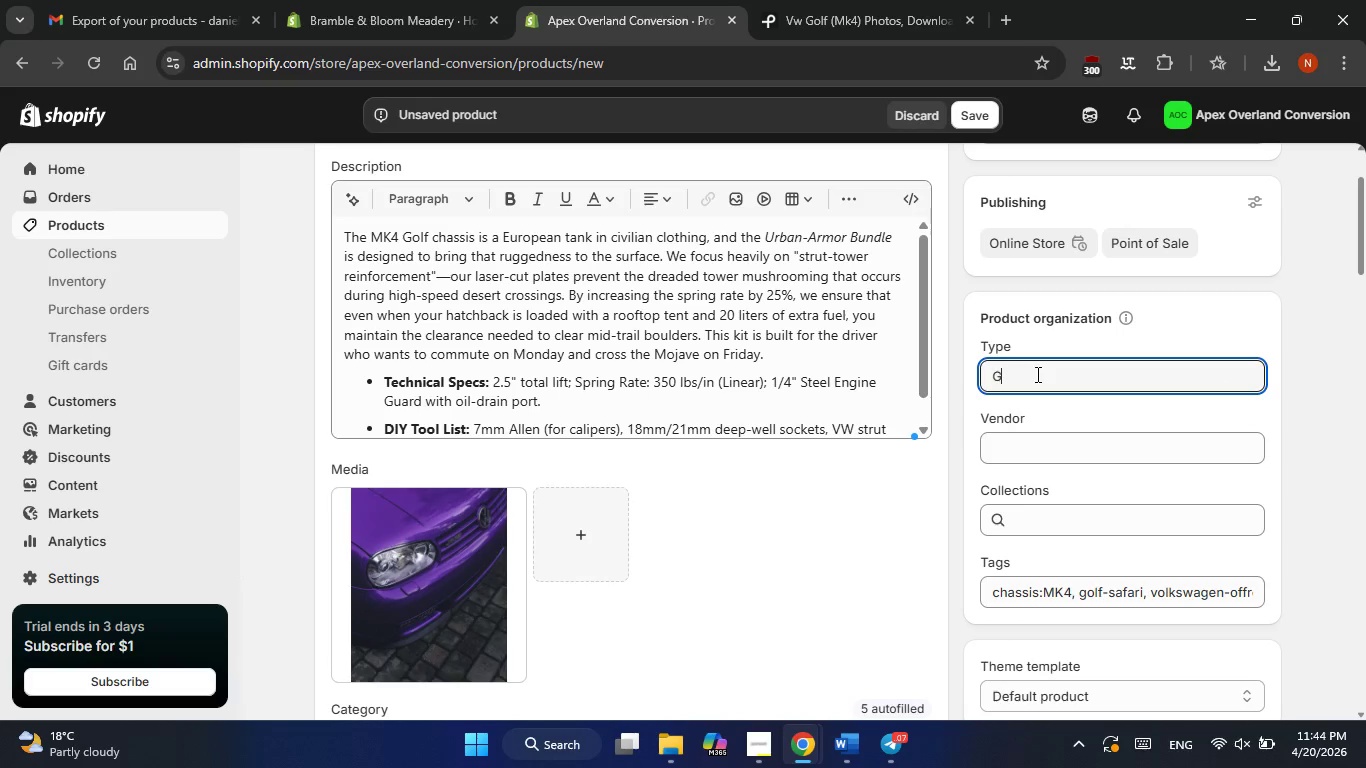 
key(Control+O)
 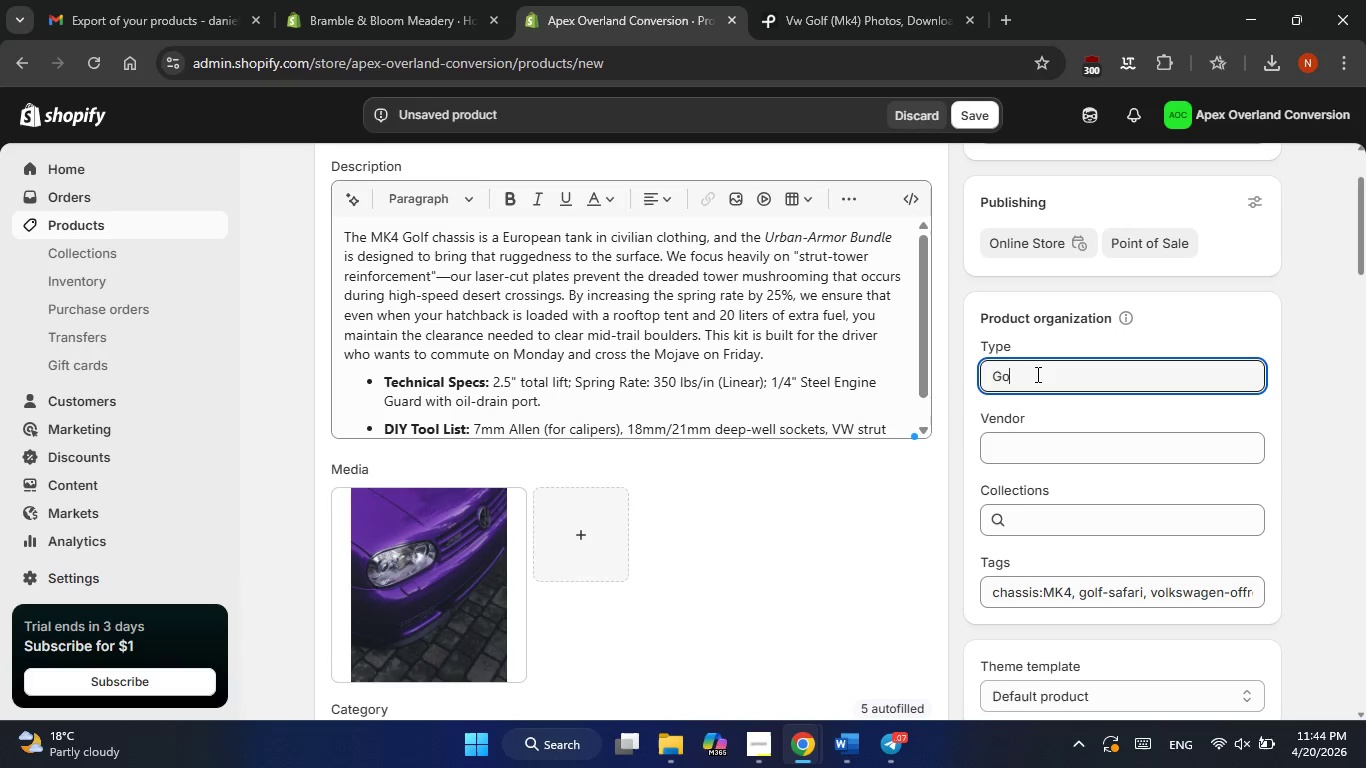 
key(Control+L)
 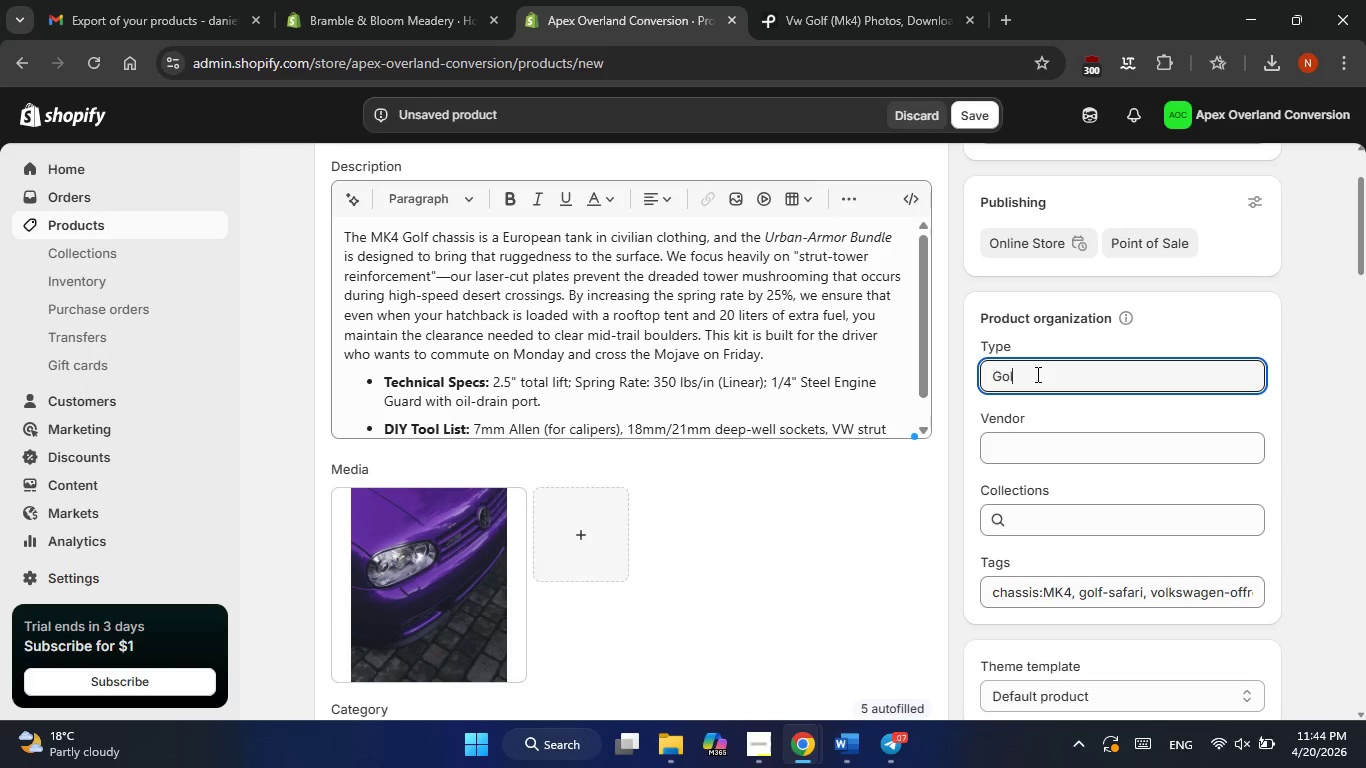 
key(Control+F)
 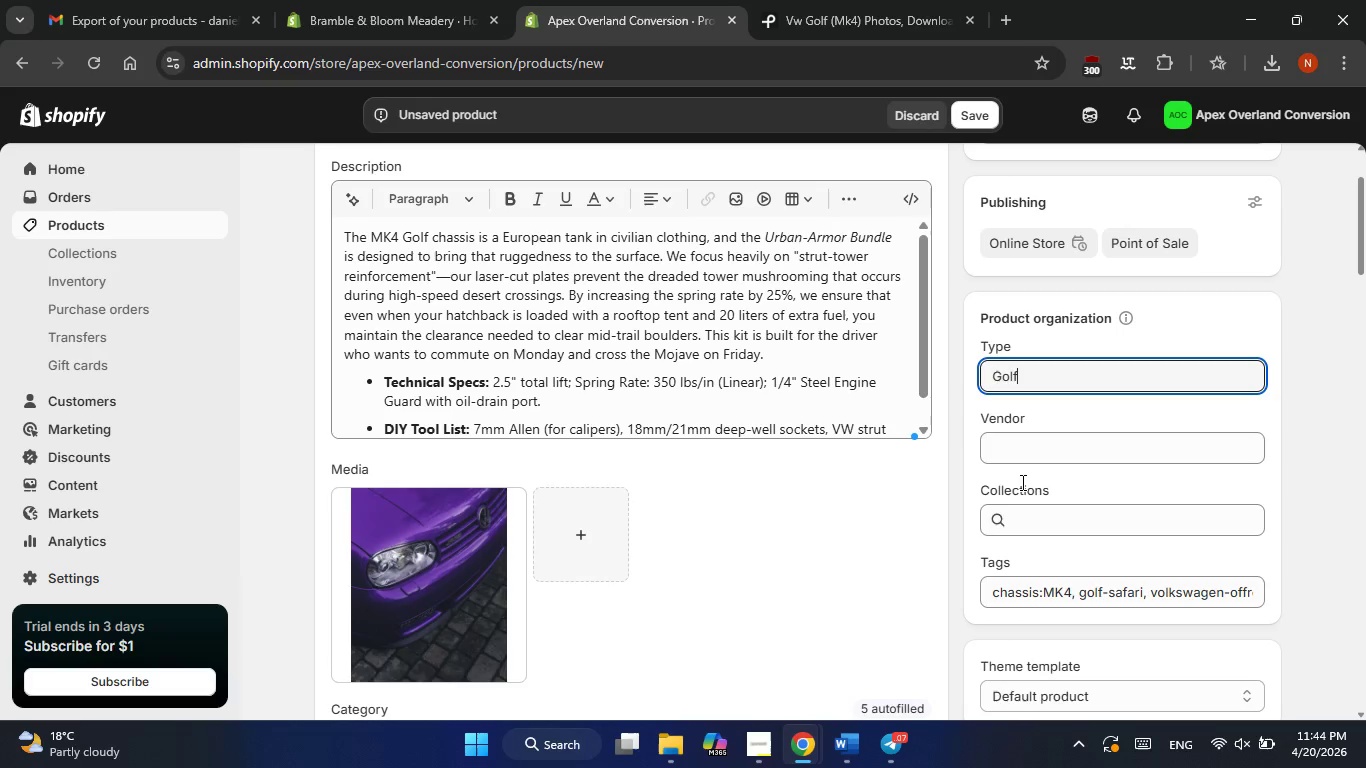 
scroll: coordinate [706, 538], scroll_direction: down, amount: 4.0
 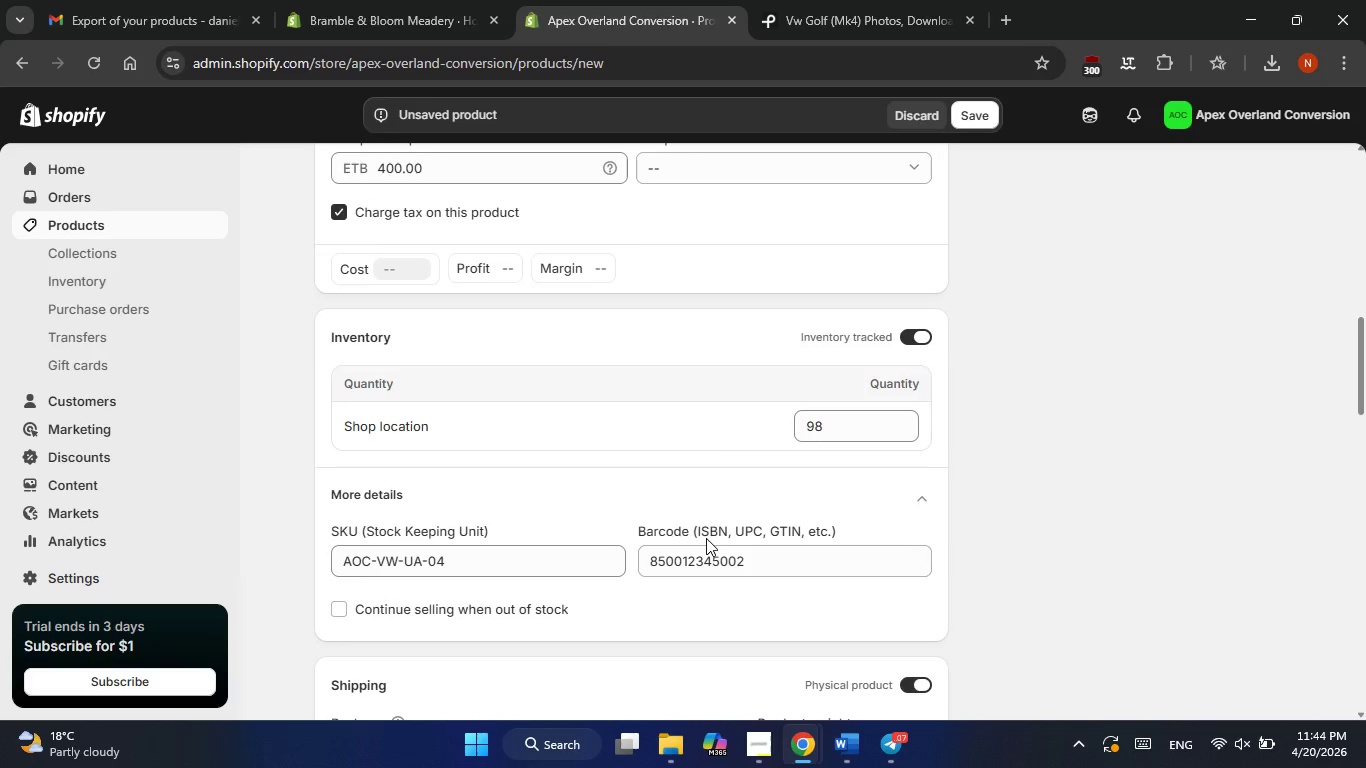 
scroll: coordinate [706, 537], scroll_direction: up, amount: 9.0
 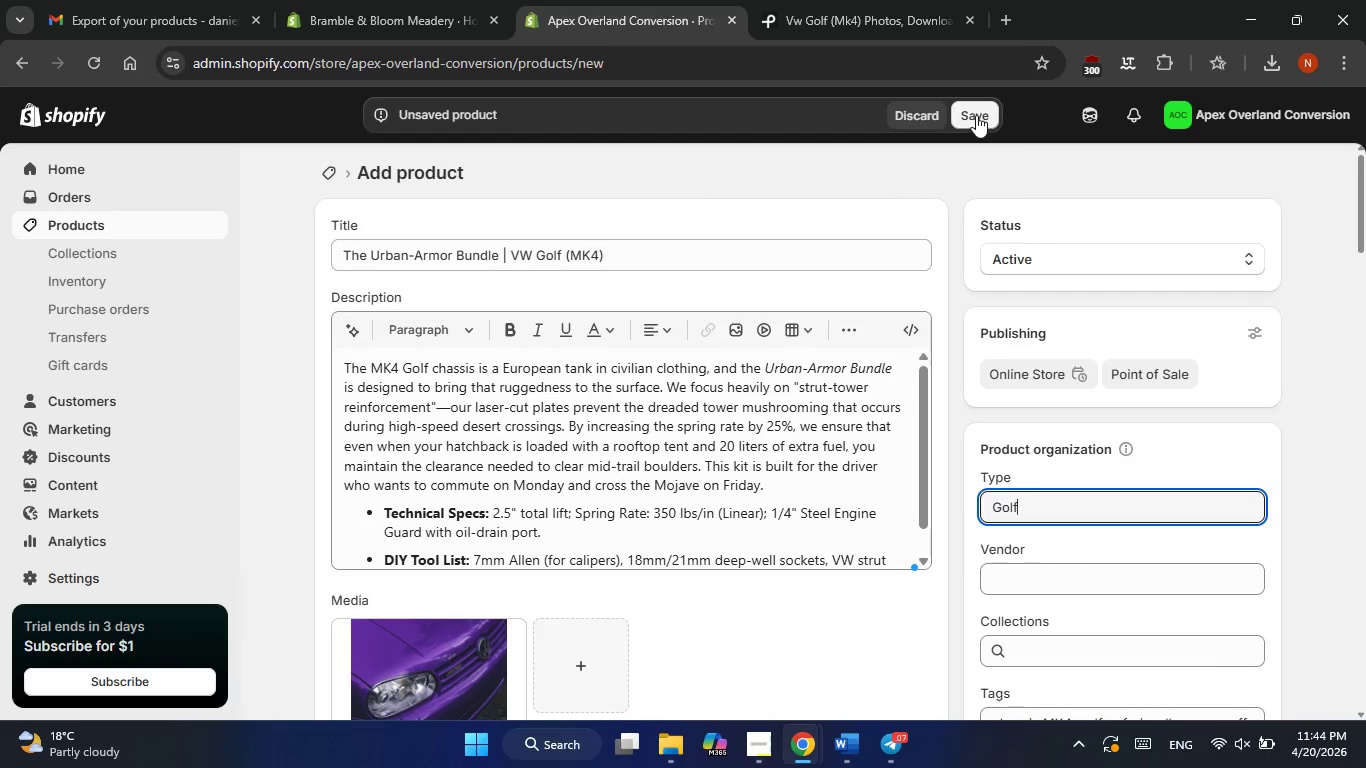 
left_click([976, 115])
 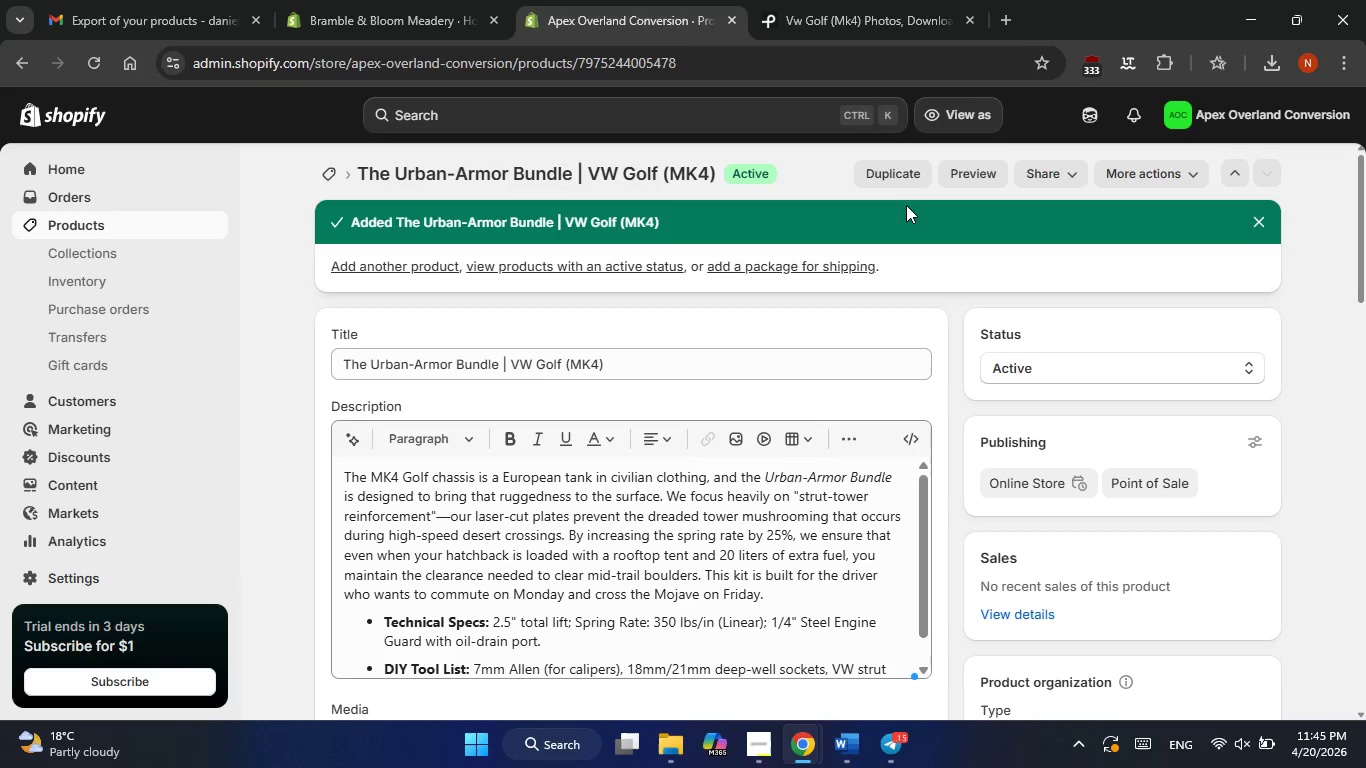 
wait(88.62)
 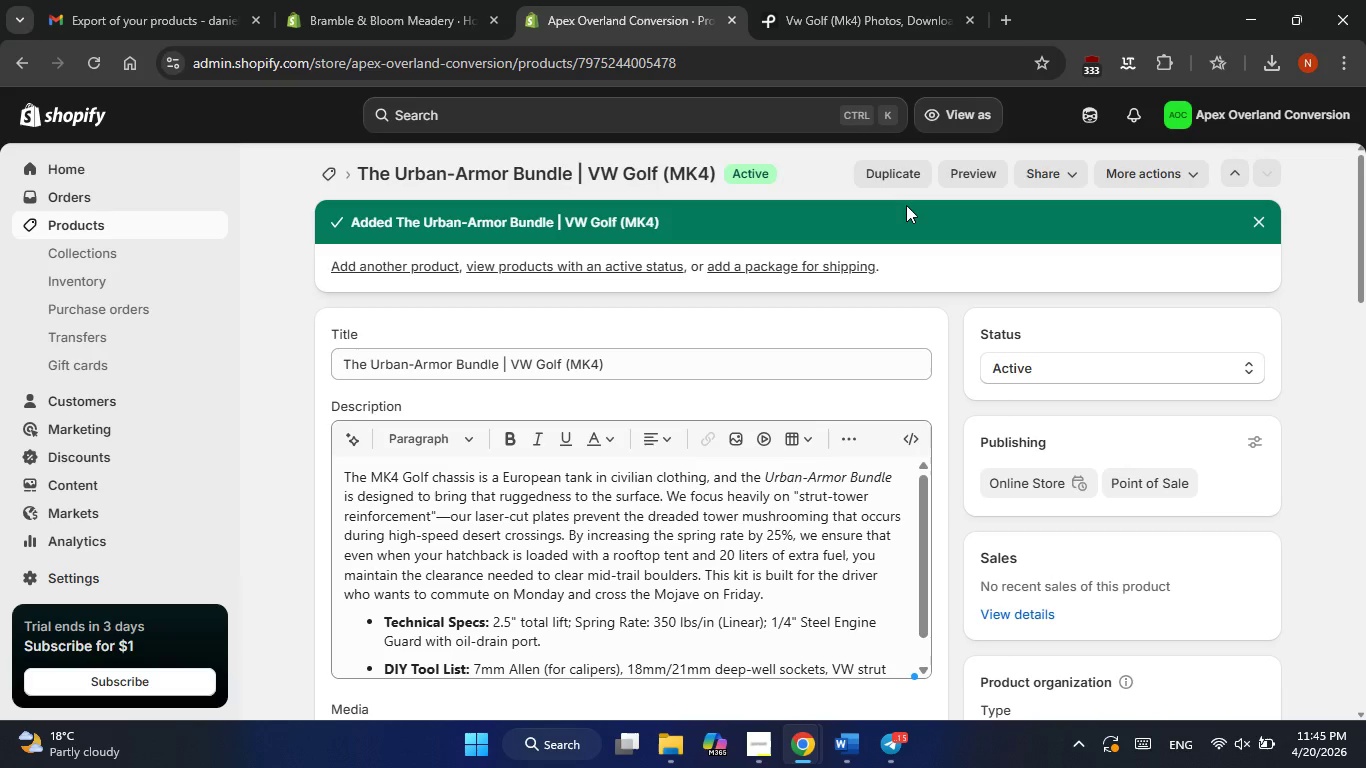 
left_click([393, 266])
 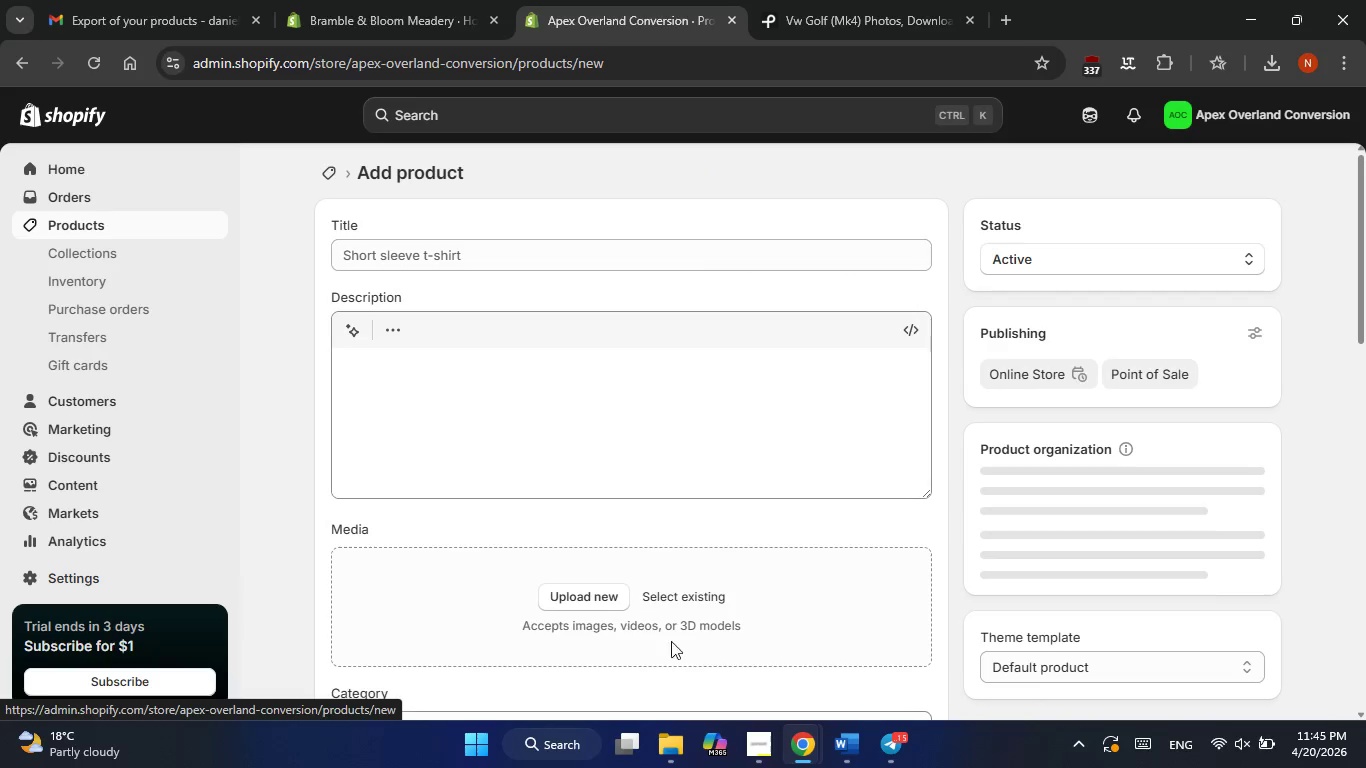 
left_click([751, 748])